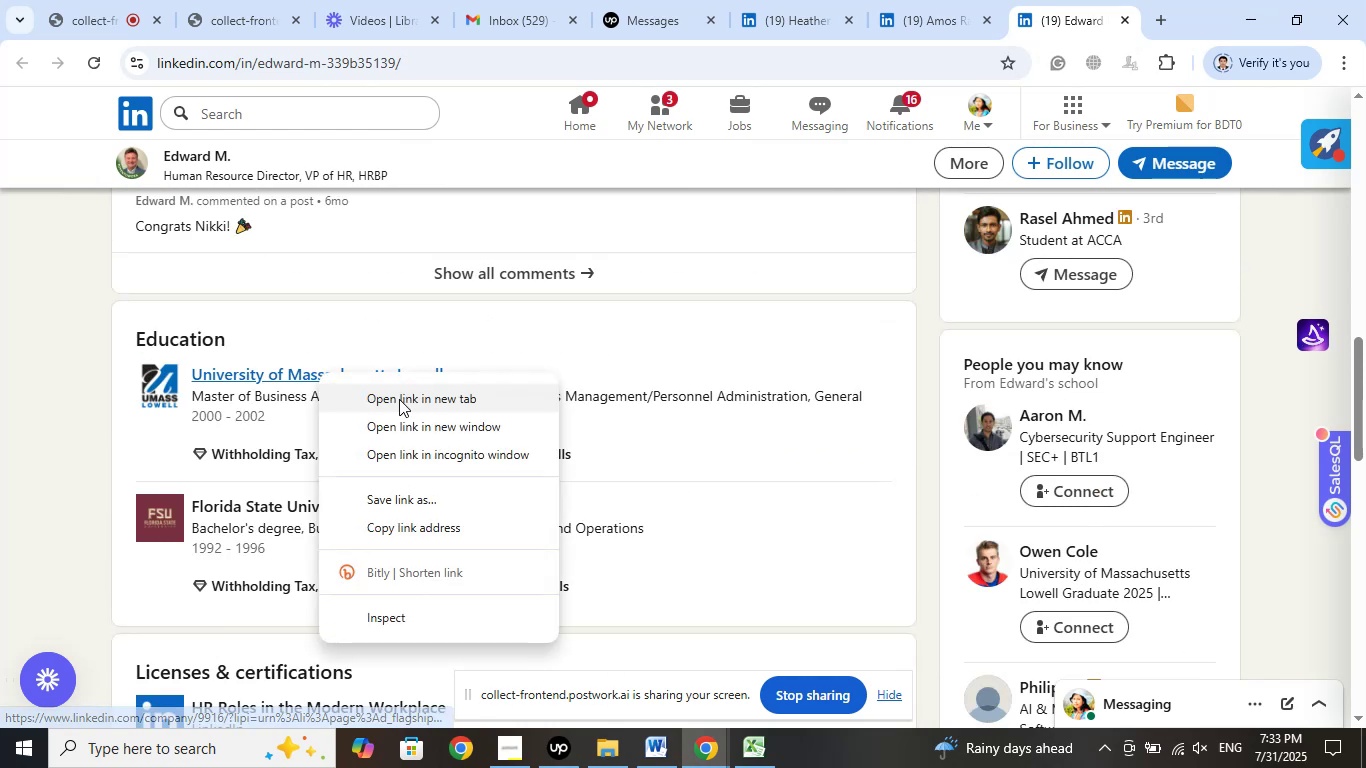 
left_click([399, 400])
 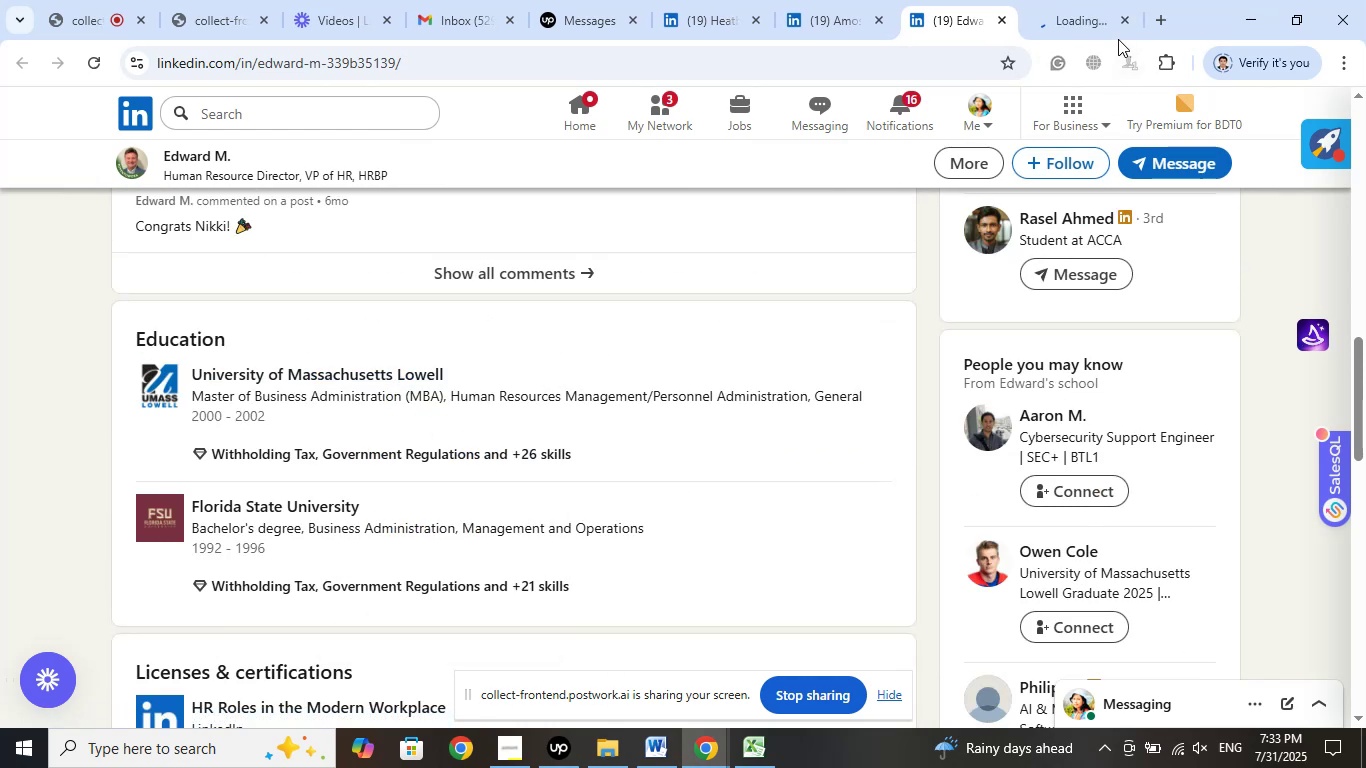 
left_click([1123, 23])
 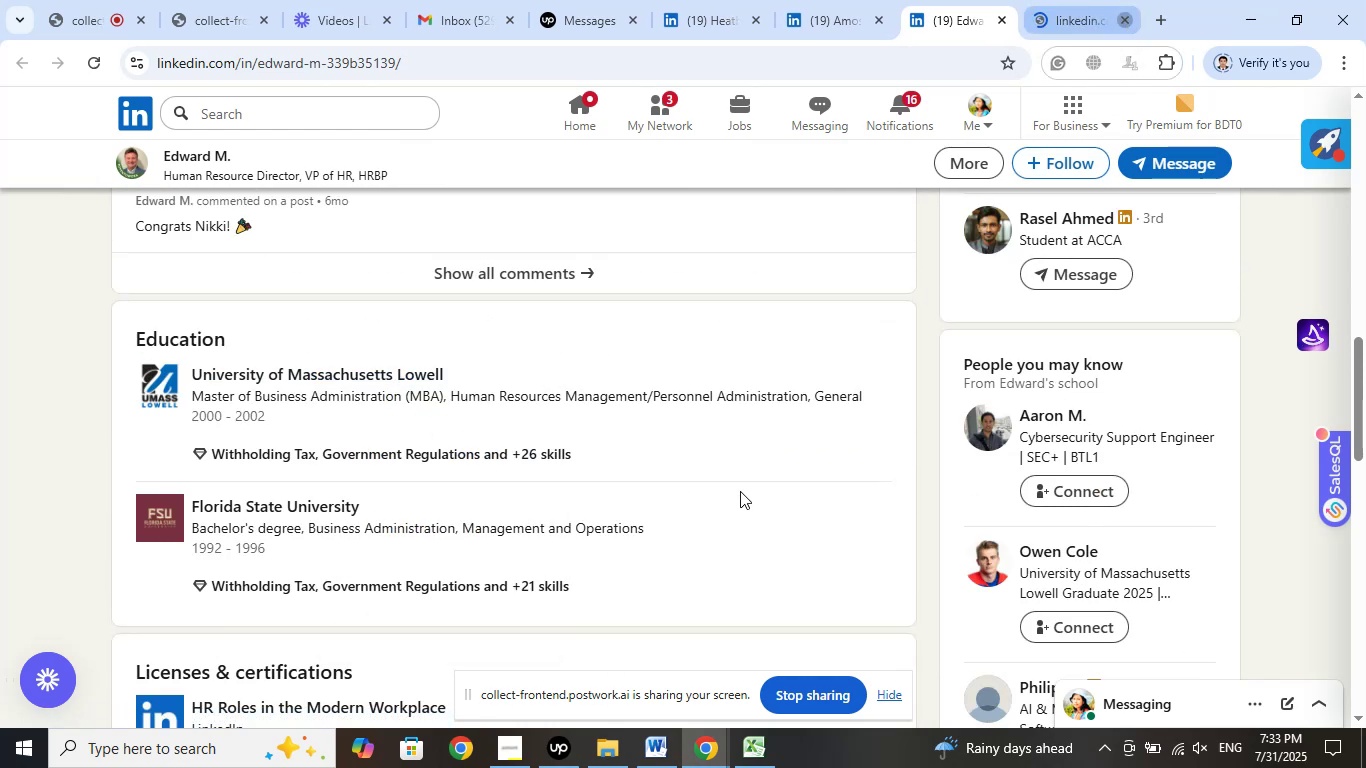 
scroll: coordinate [734, 439], scroll_direction: down, amount: 11.0
 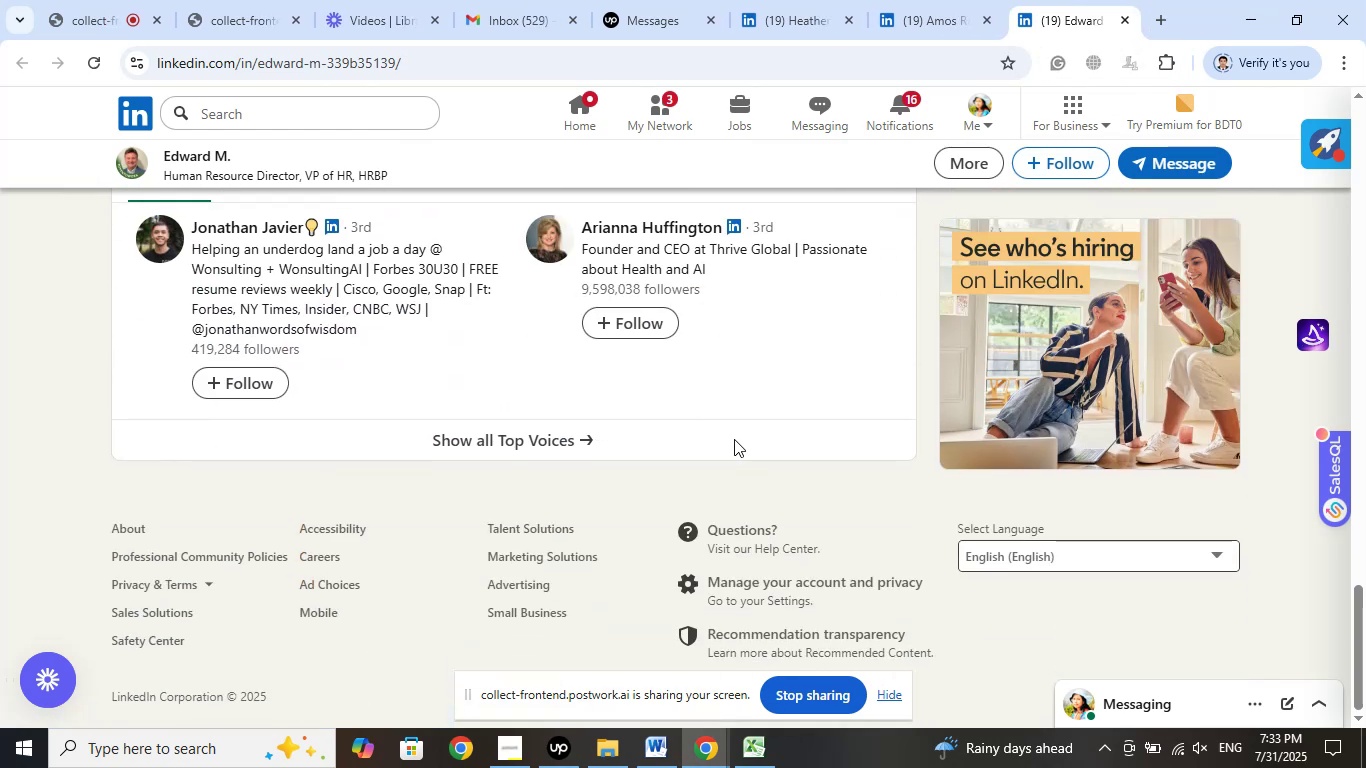 
scroll: coordinate [739, 440], scroll_direction: up, amount: 25.0
 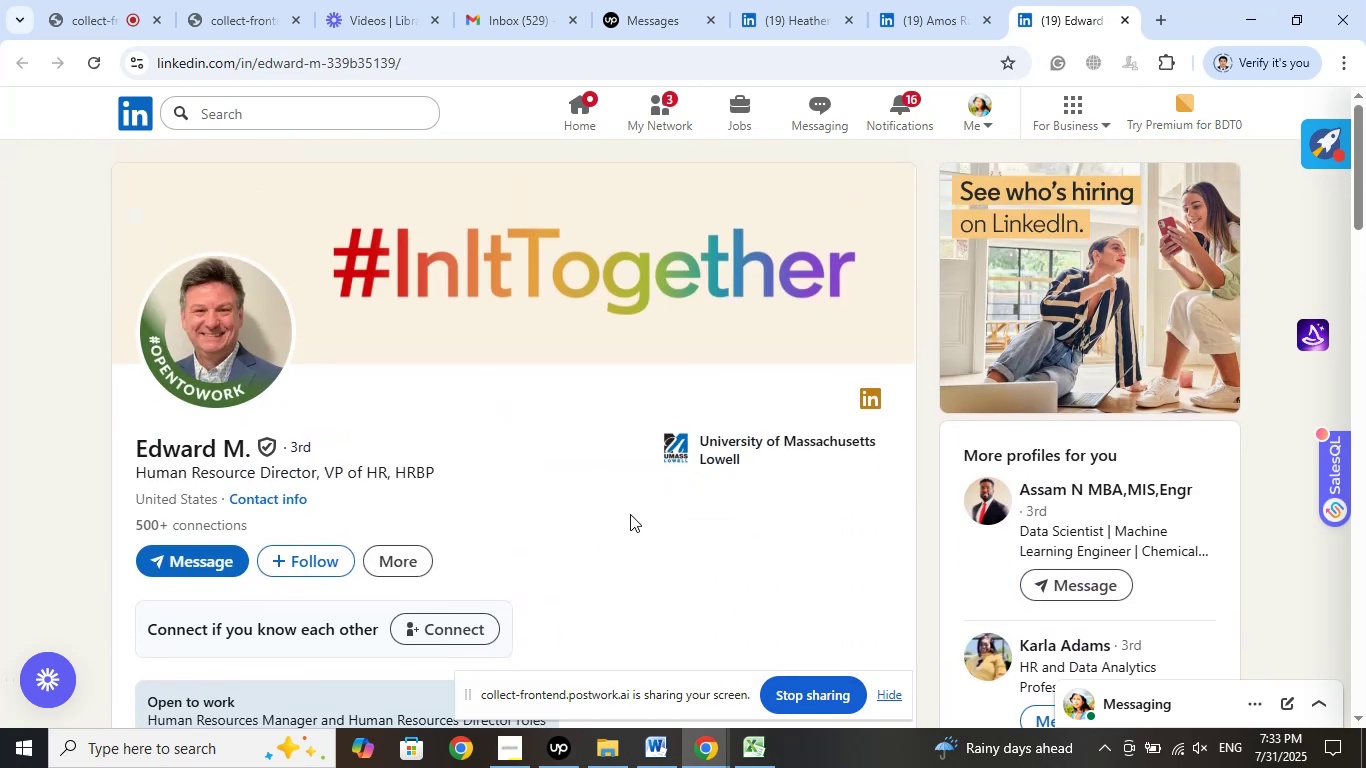 
scroll: coordinate [631, 504], scroll_direction: down, amount: 9.0
 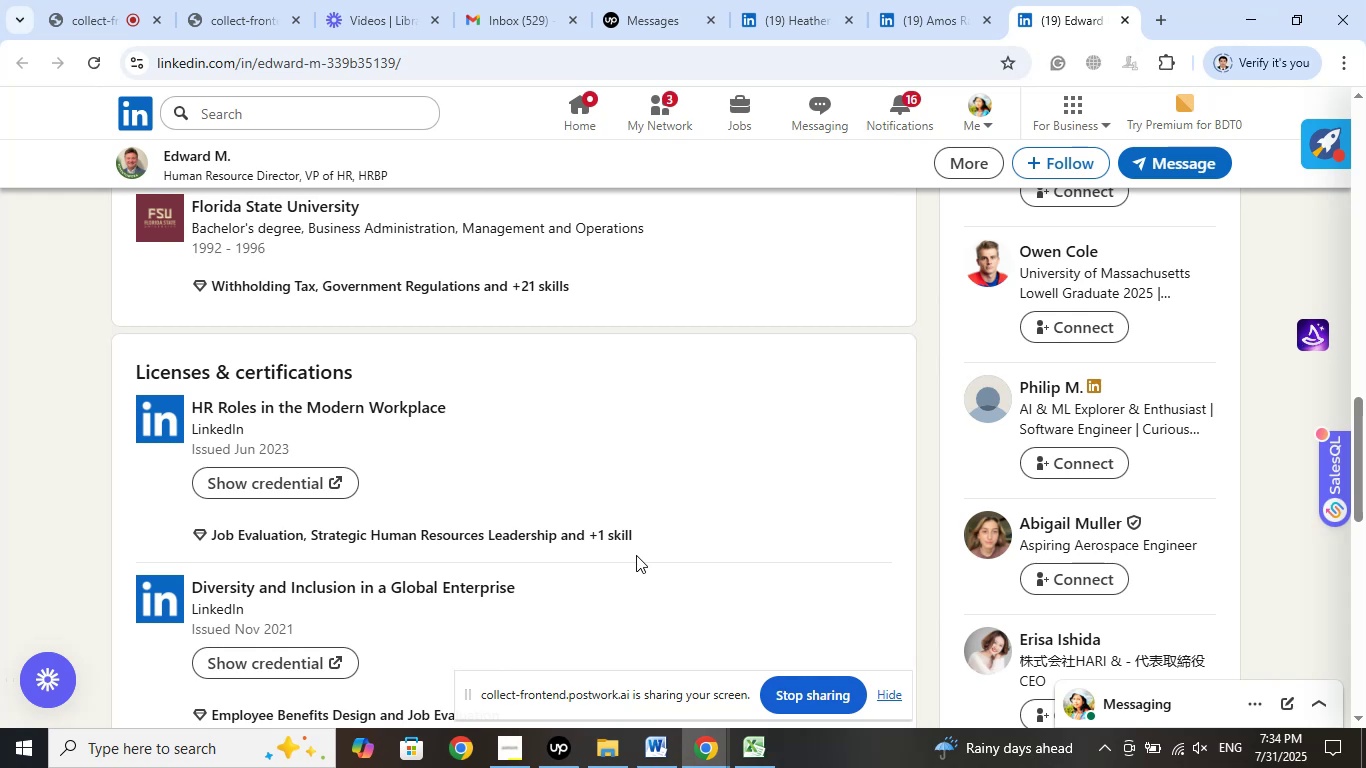 
wait(6.72)
 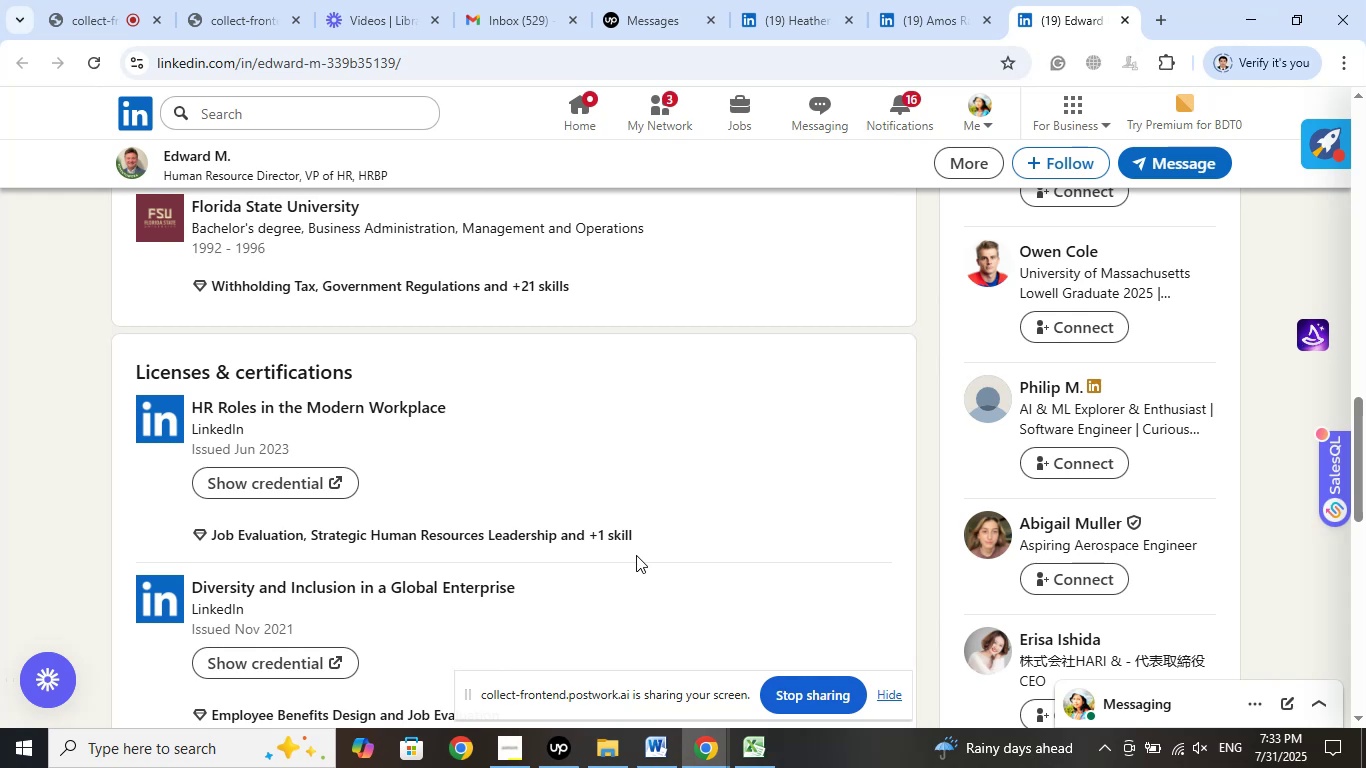 
scroll: coordinate [708, 480], scroll_direction: up, amount: 18.0
 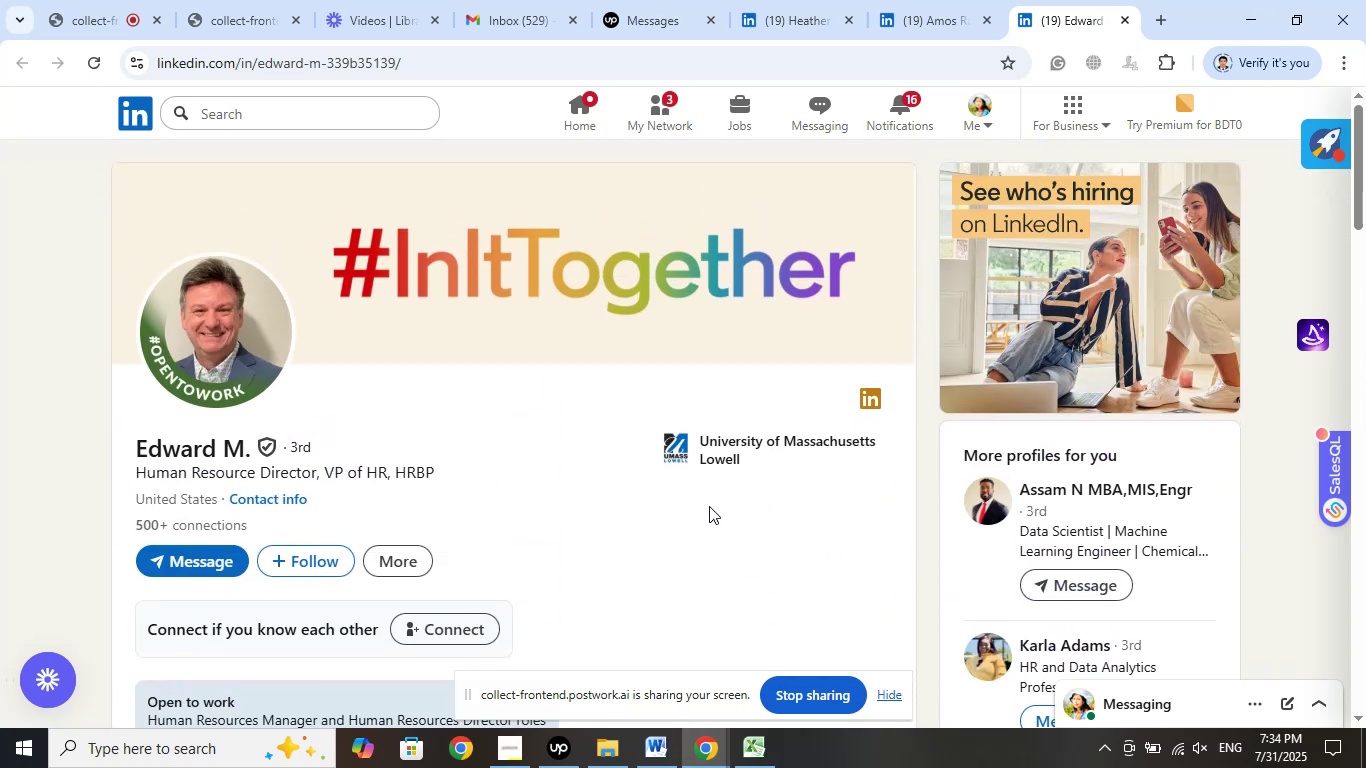 
scroll: coordinate [711, 511], scroll_direction: down, amount: 14.0
 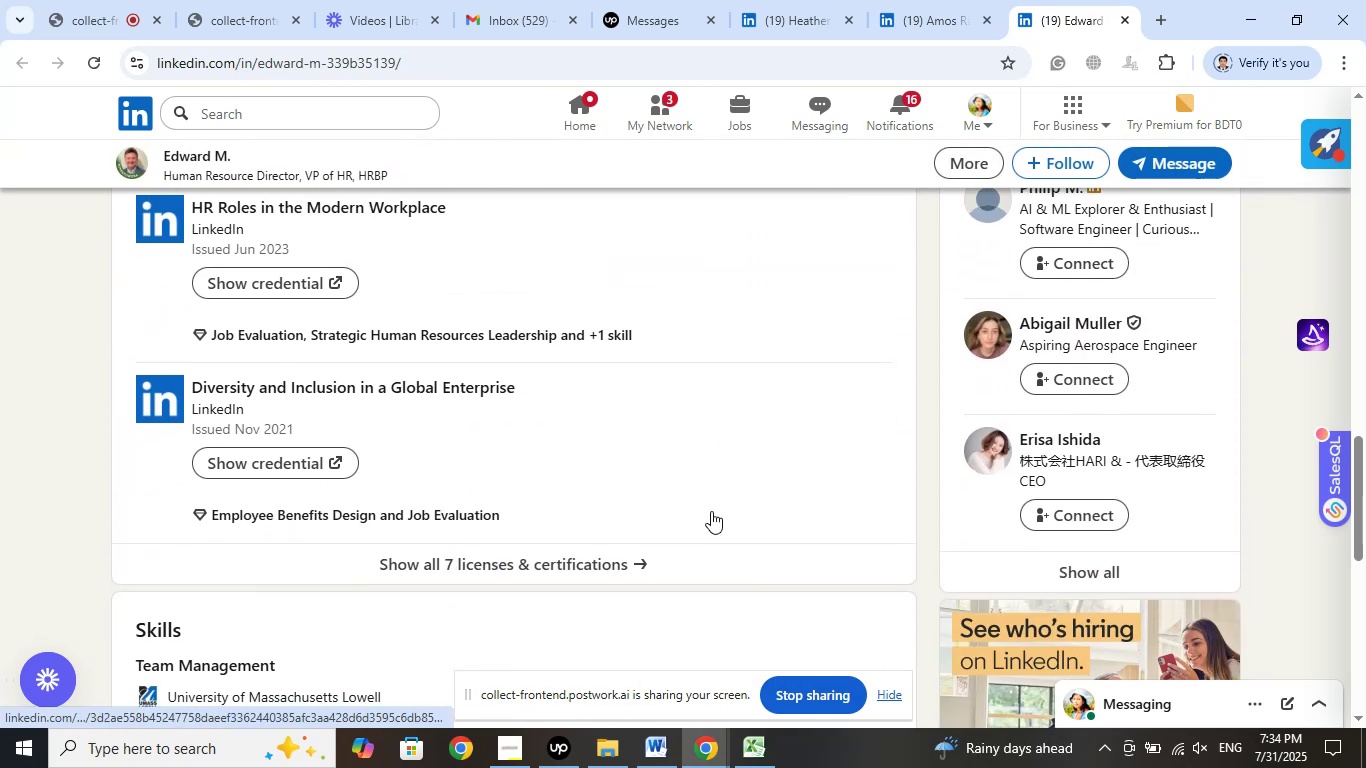 
scroll: coordinate [711, 511], scroll_direction: up, amount: 1.0
 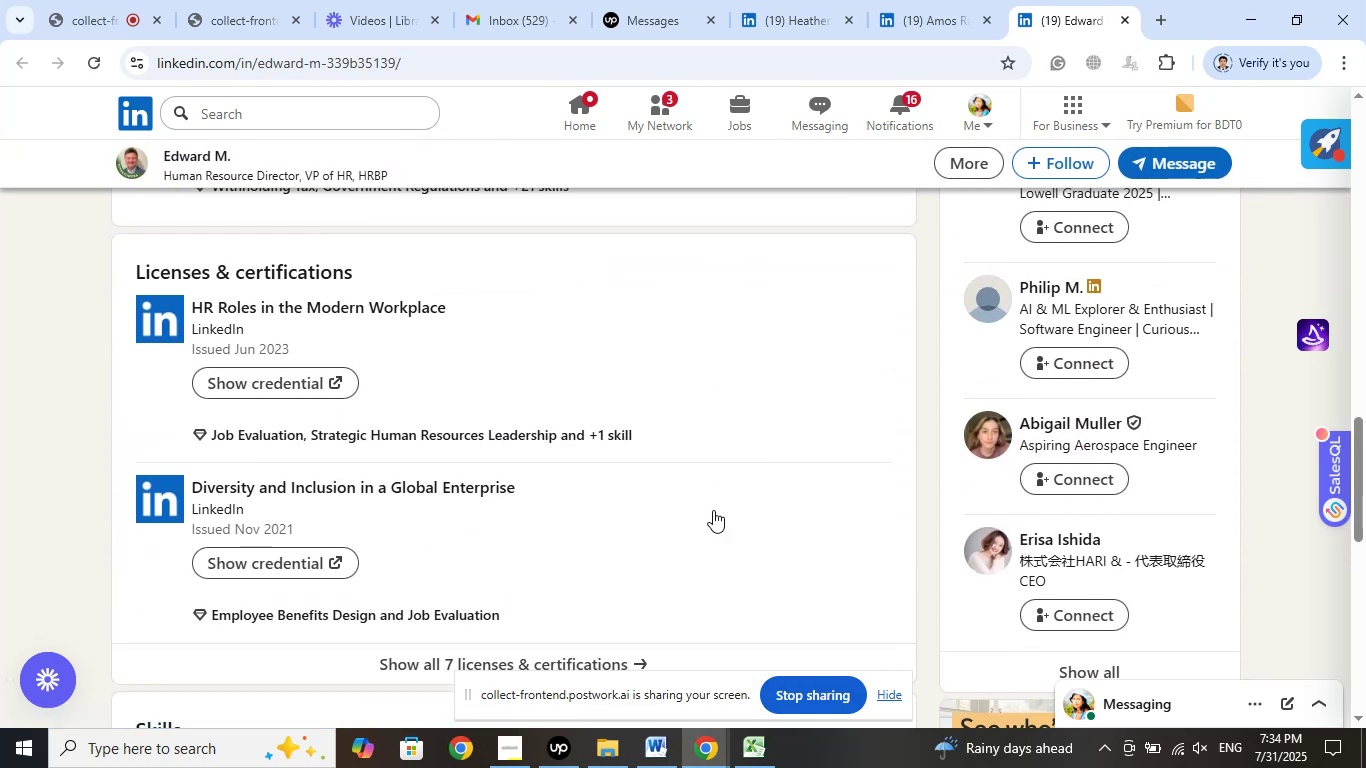 
scroll: coordinate [717, 506], scroll_direction: down, amount: 4.0
 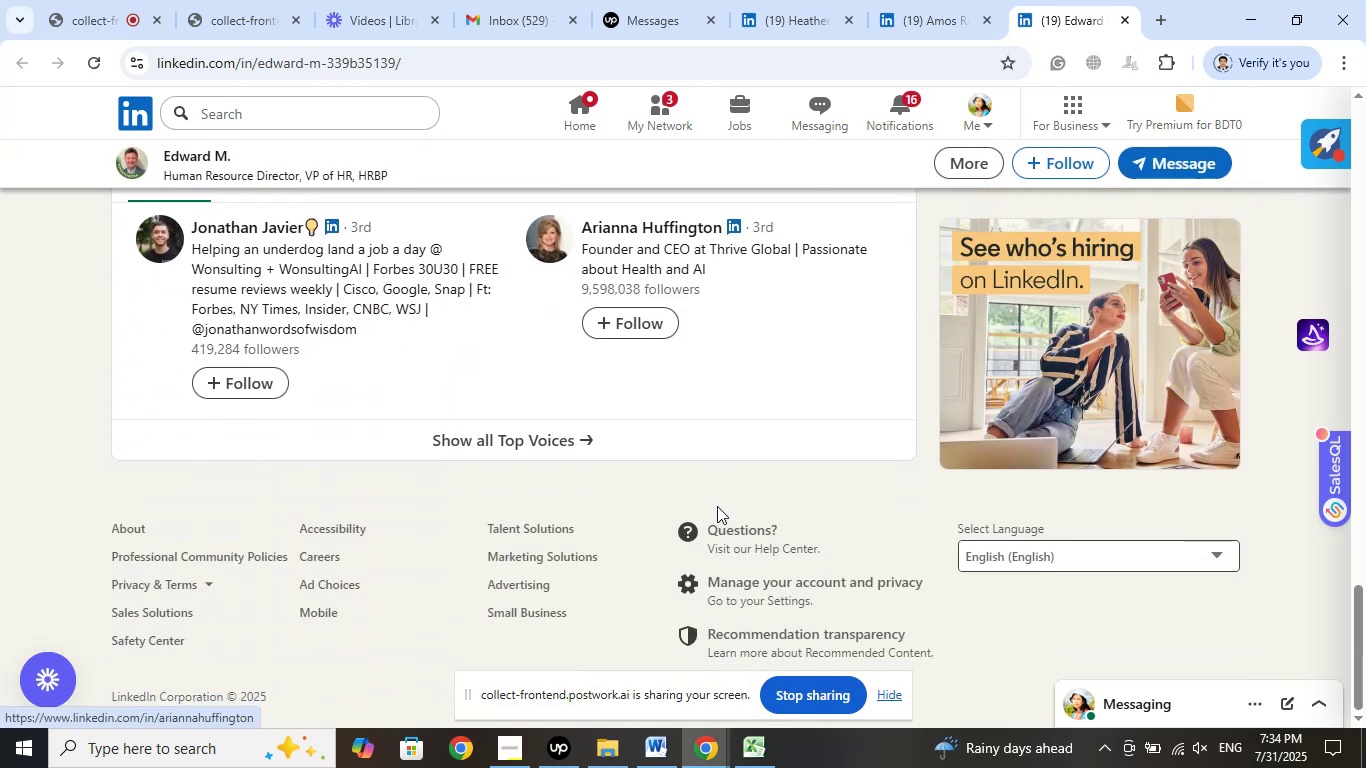 
scroll: coordinate [742, 471], scroll_direction: up, amount: 18.0
 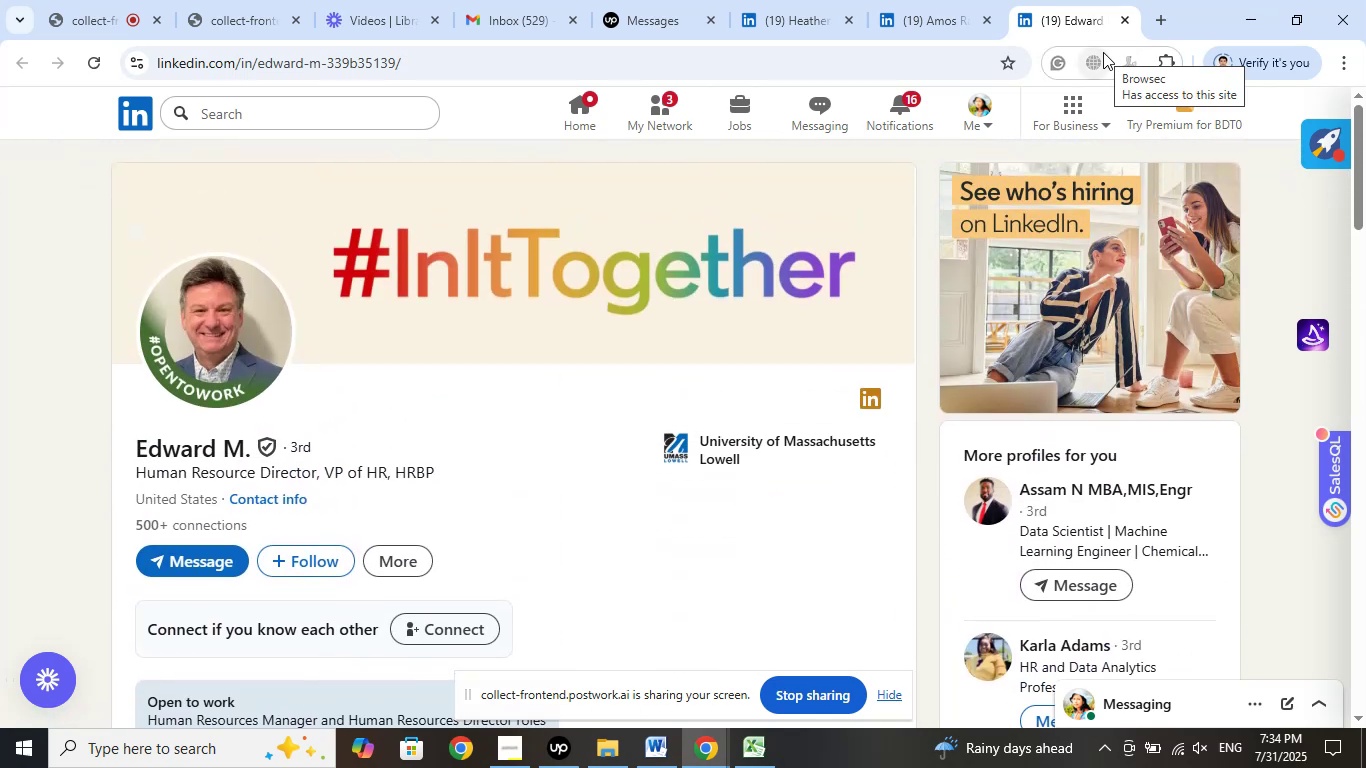 
wait(8.95)
 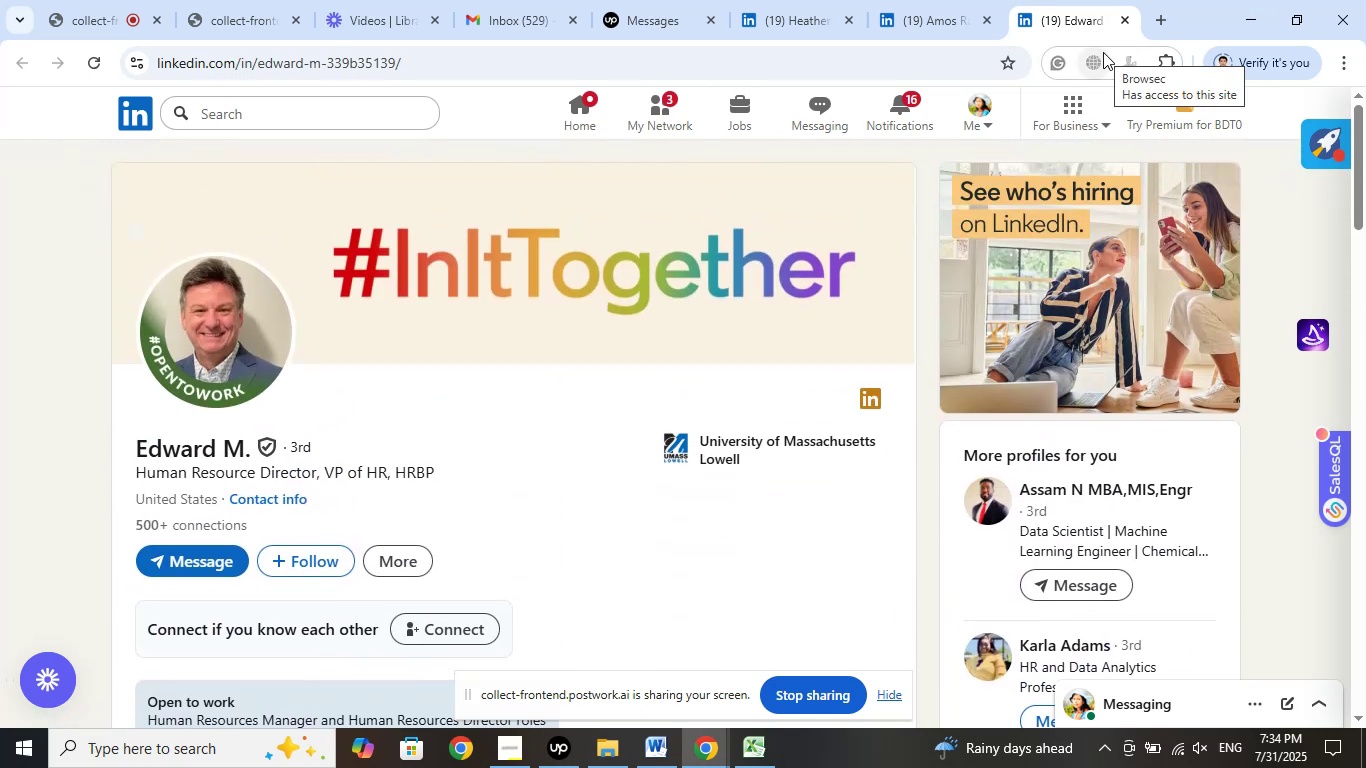 
left_click([1125, 21])
 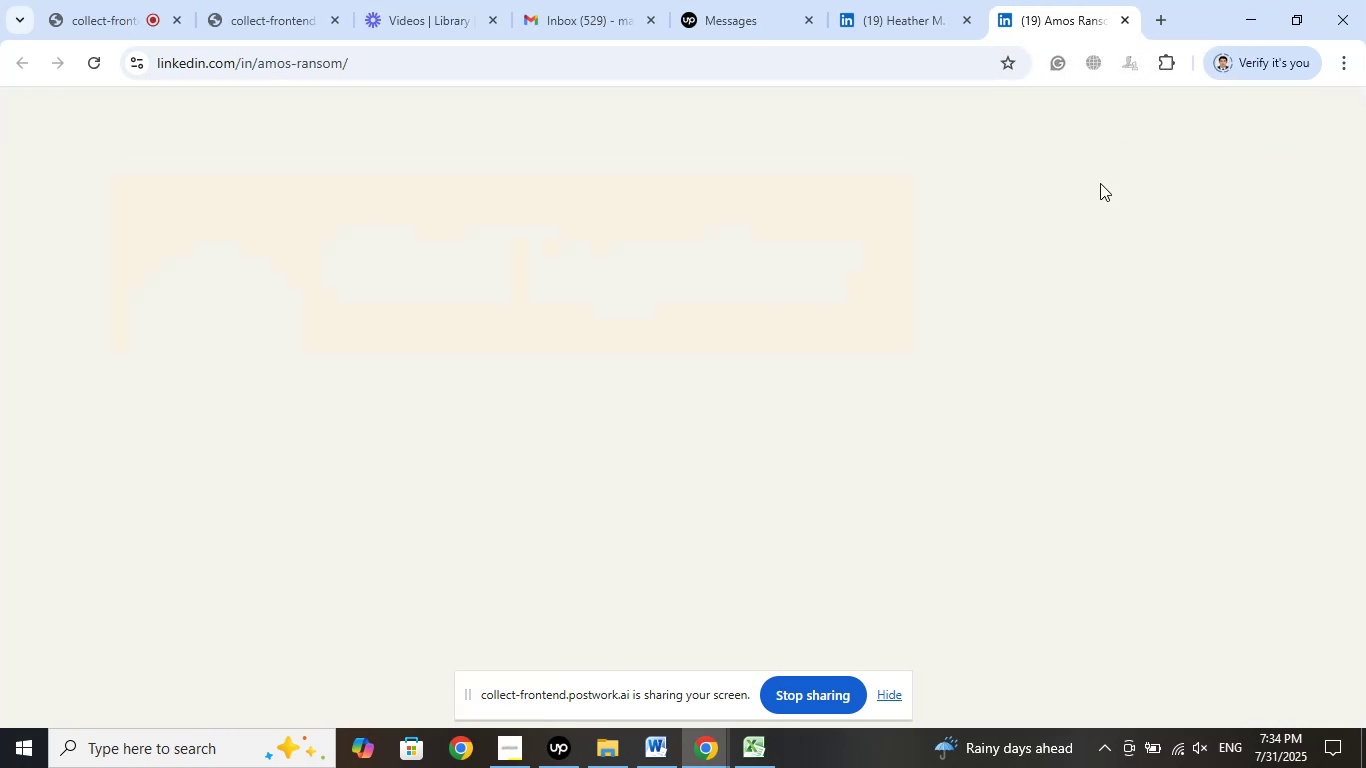 
mouse_move([908, 408])
 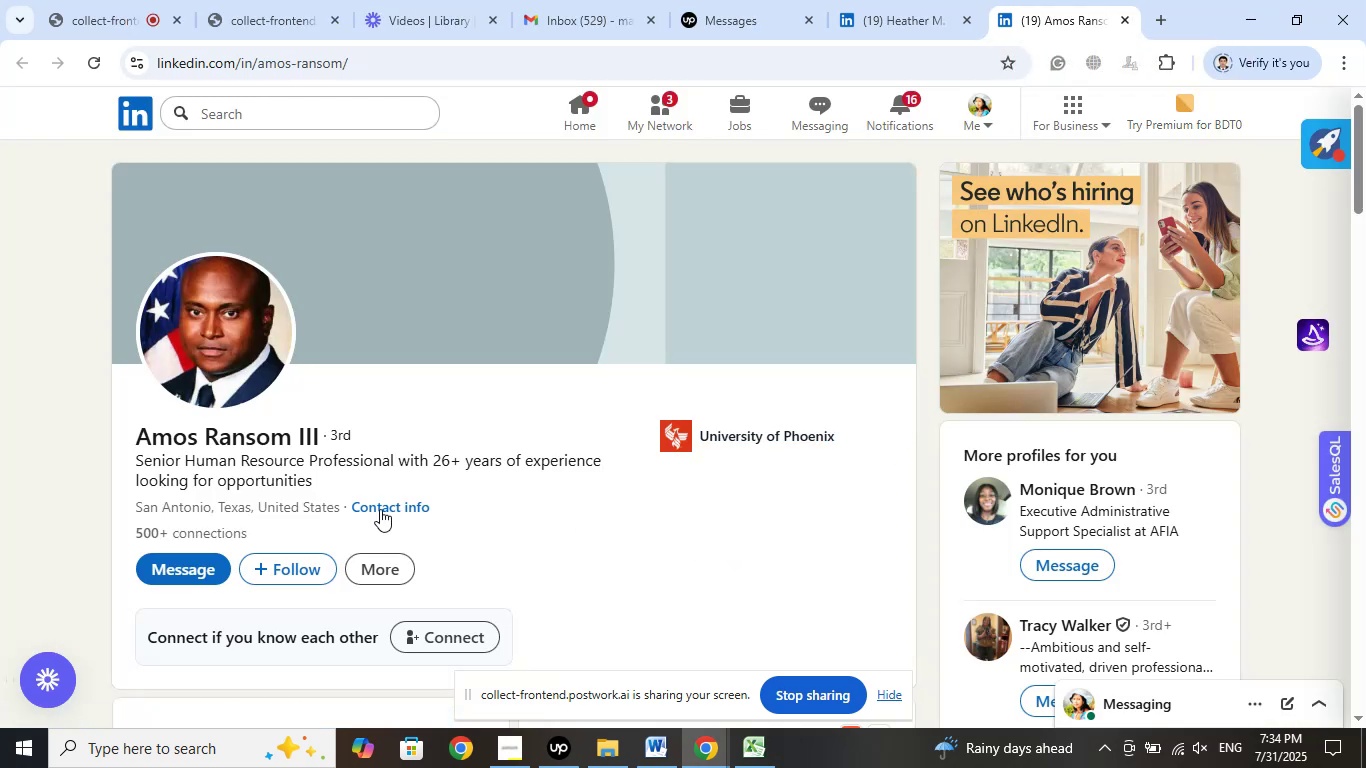 
scroll: coordinate [701, 468], scroll_direction: down, amount: 10.0
 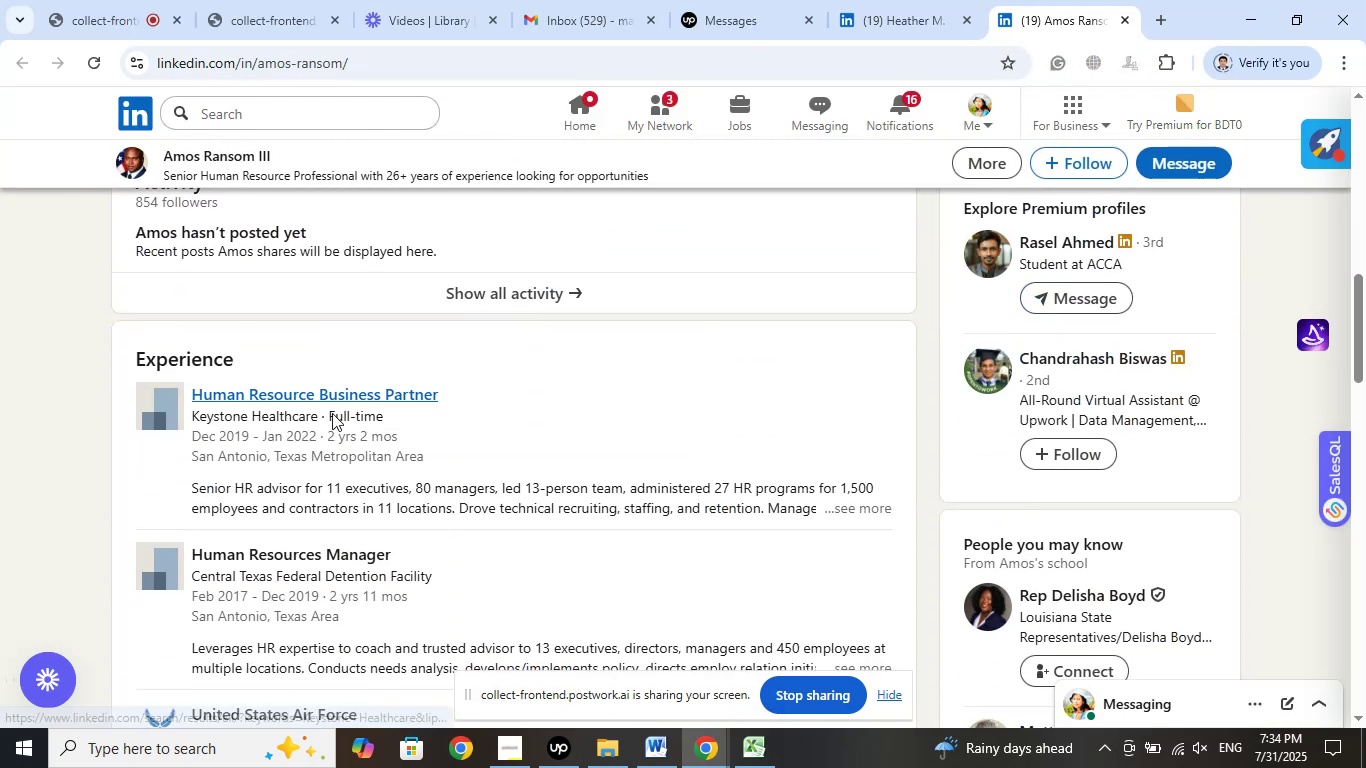 
left_click([378, 421])
 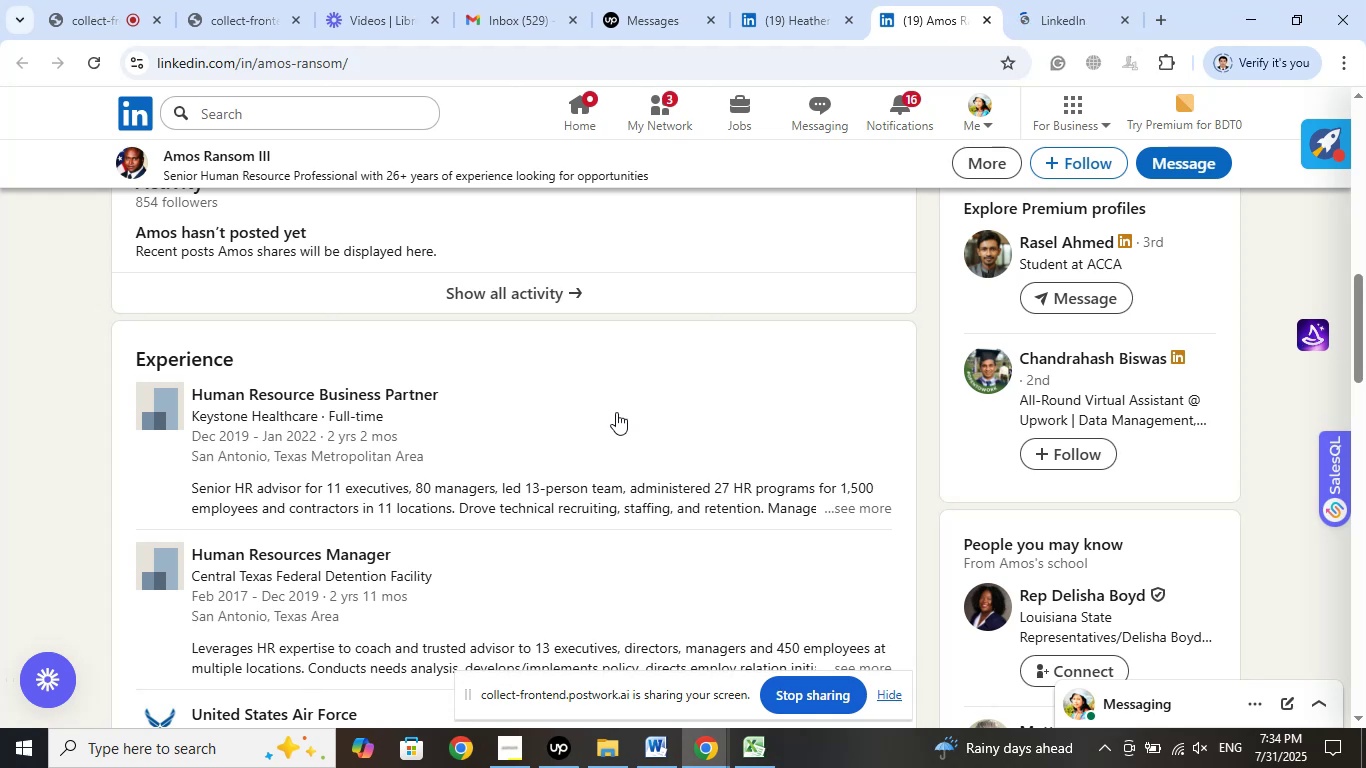 
left_click([240, 169])
 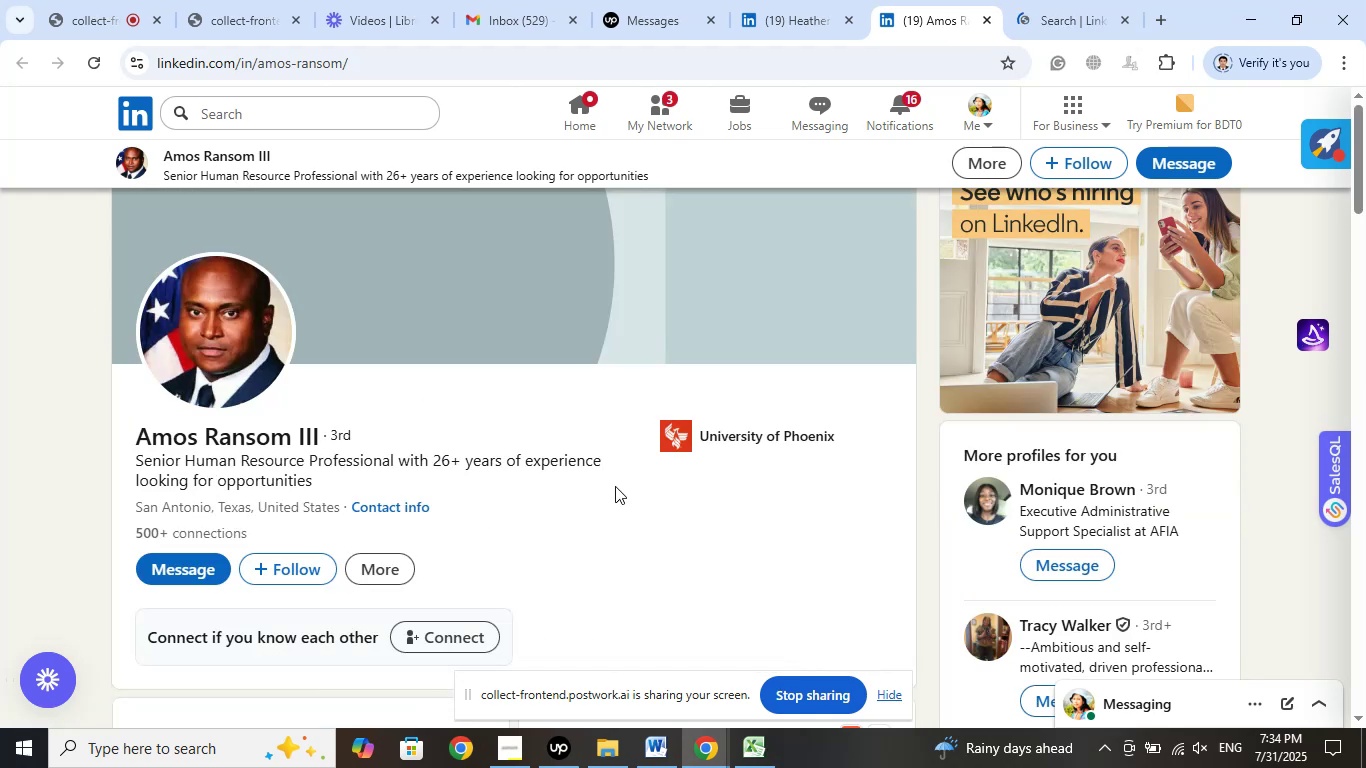 
wait(7.59)
 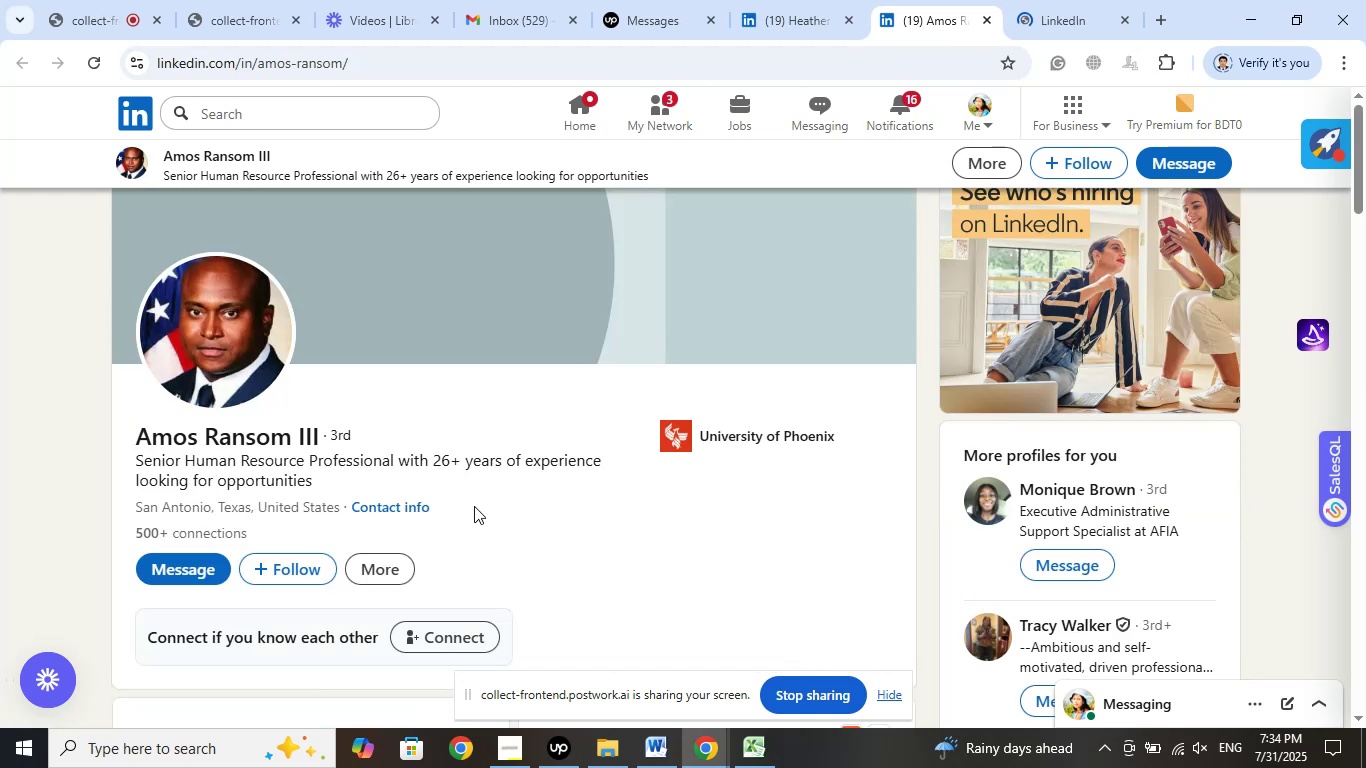 
left_click([1052, 18])
 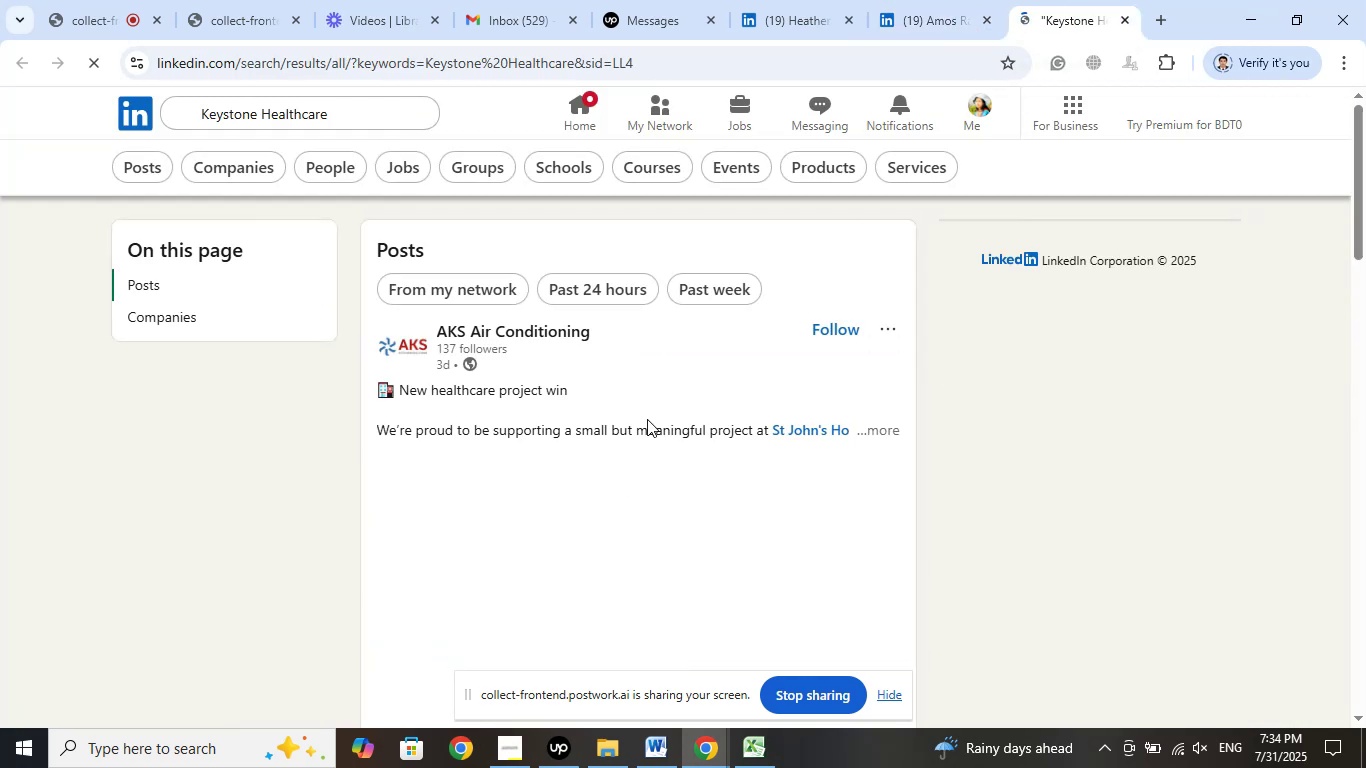 
wait(6.55)
 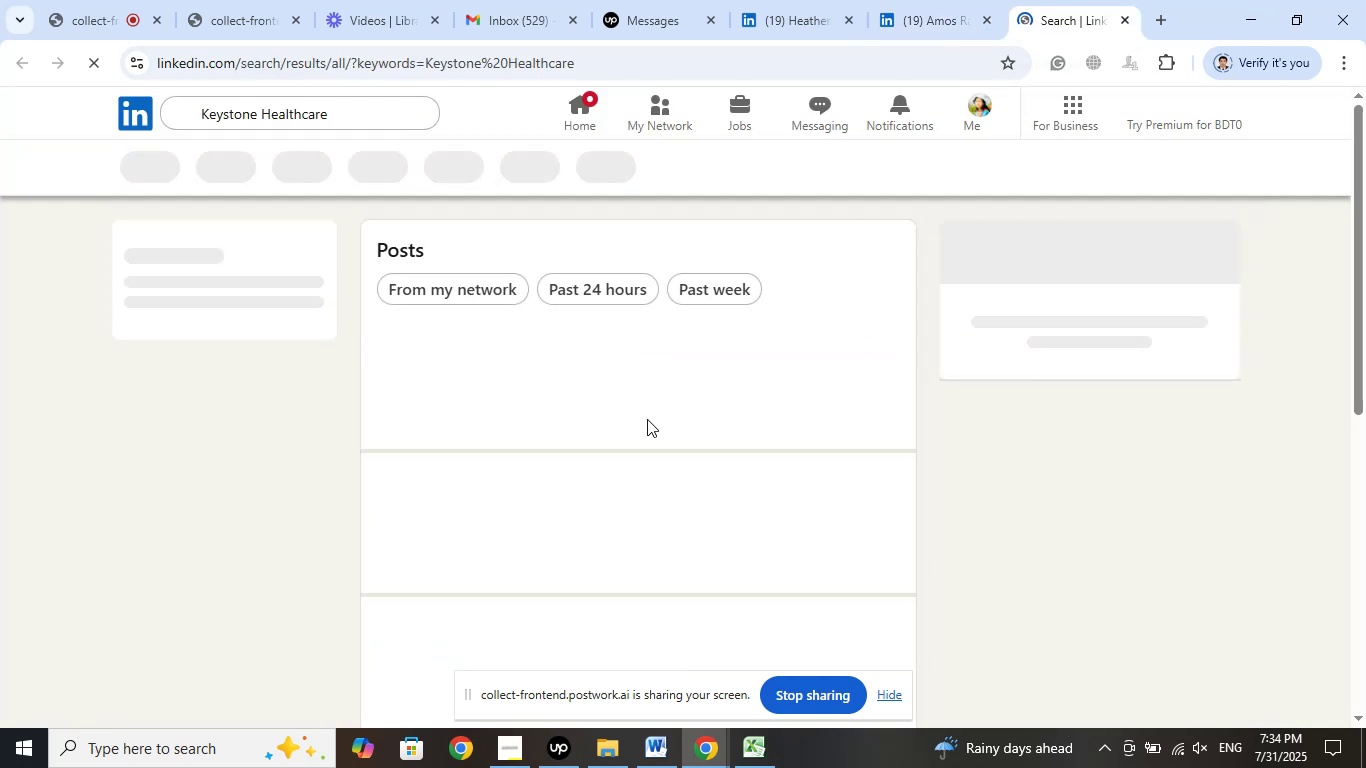 
left_click([954, 14])
 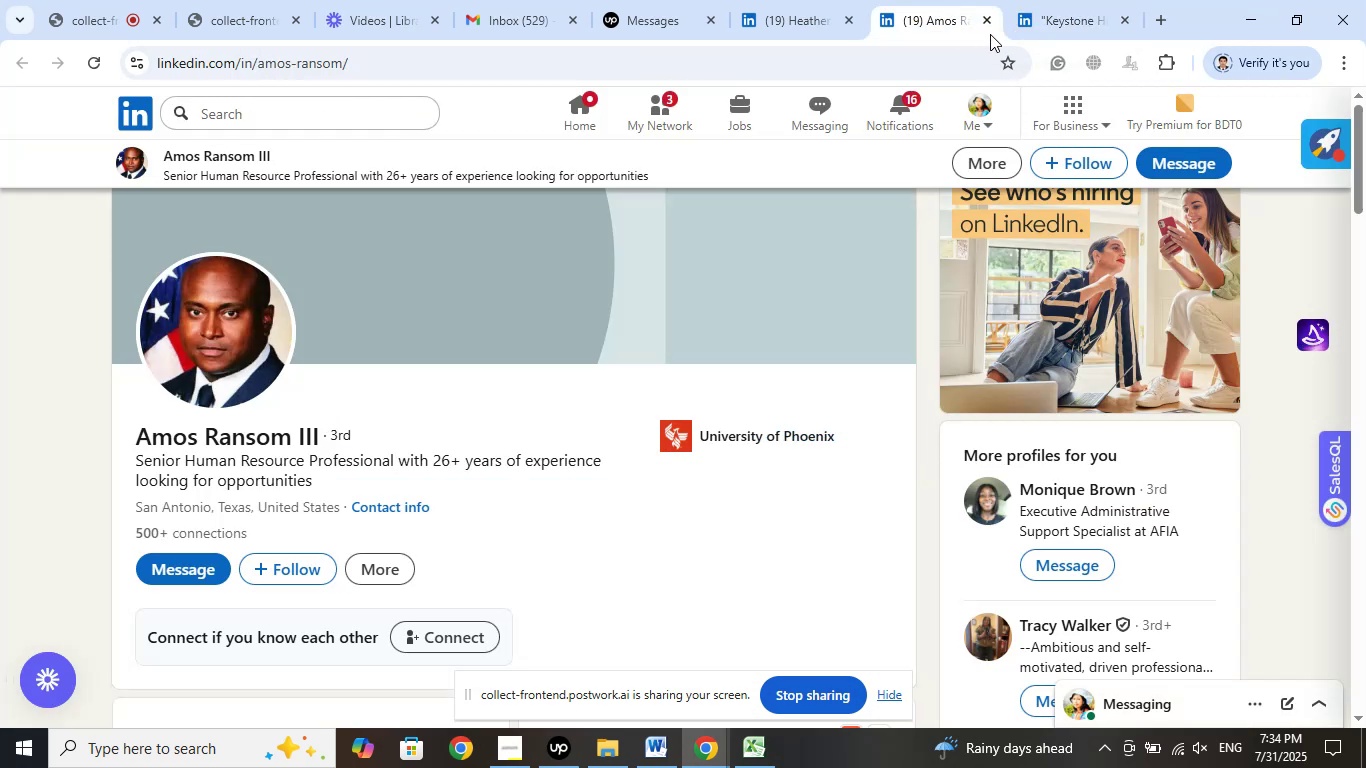 
left_click([992, 24])
 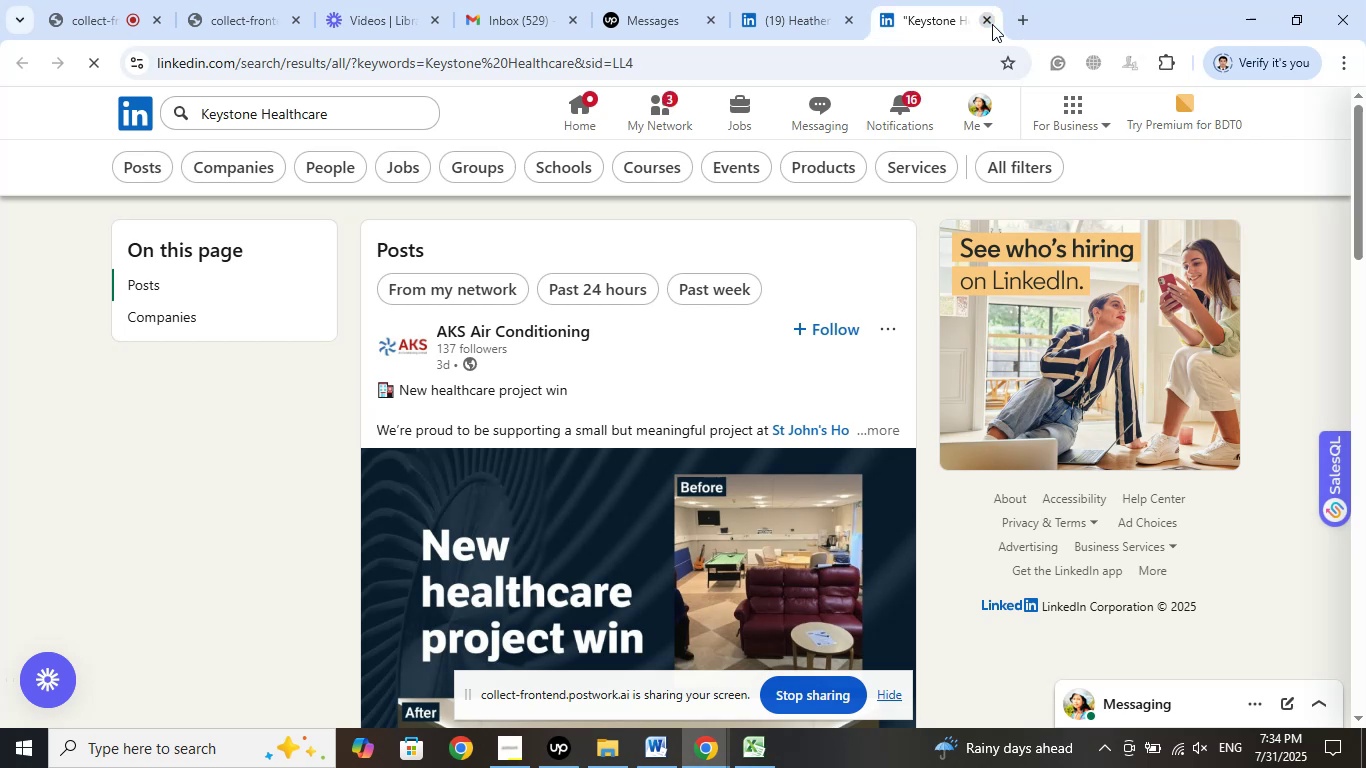 
left_click([992, 24])
 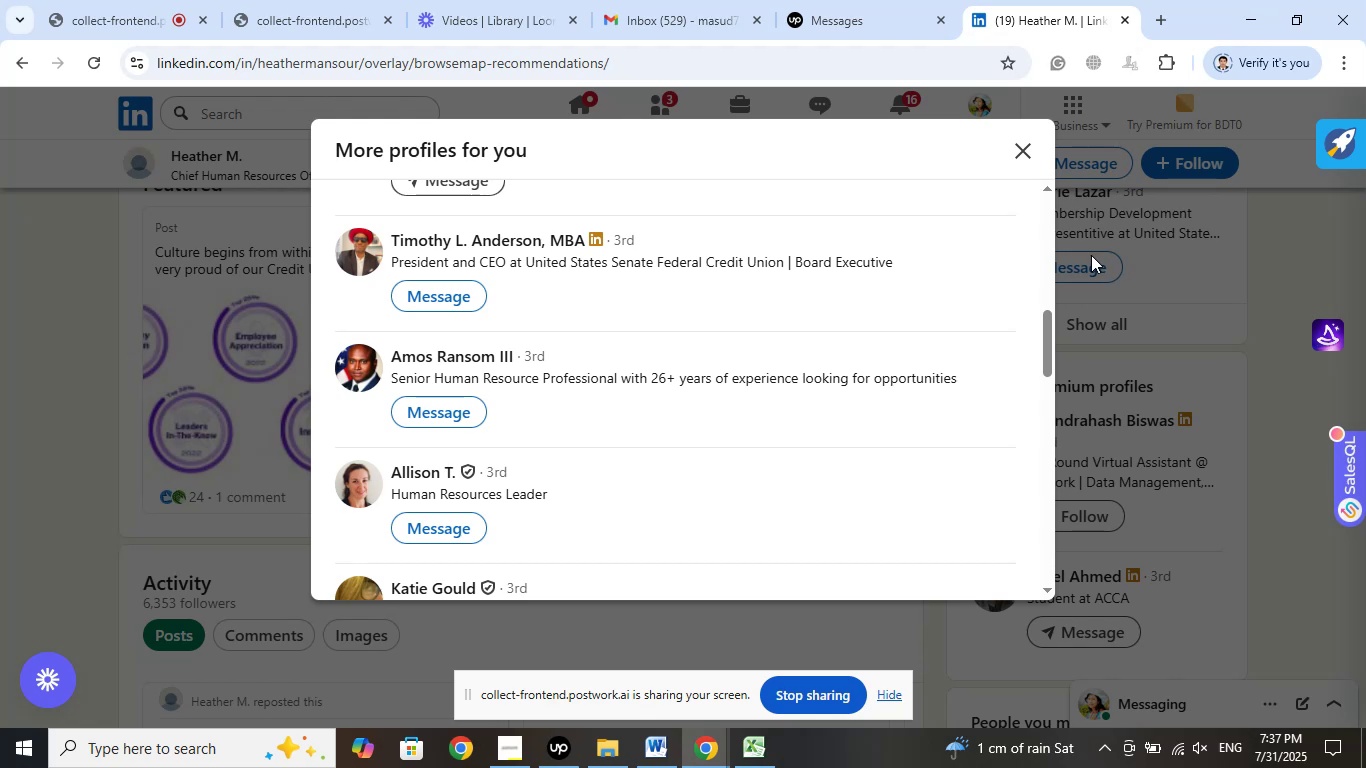 
wait(135.55)
 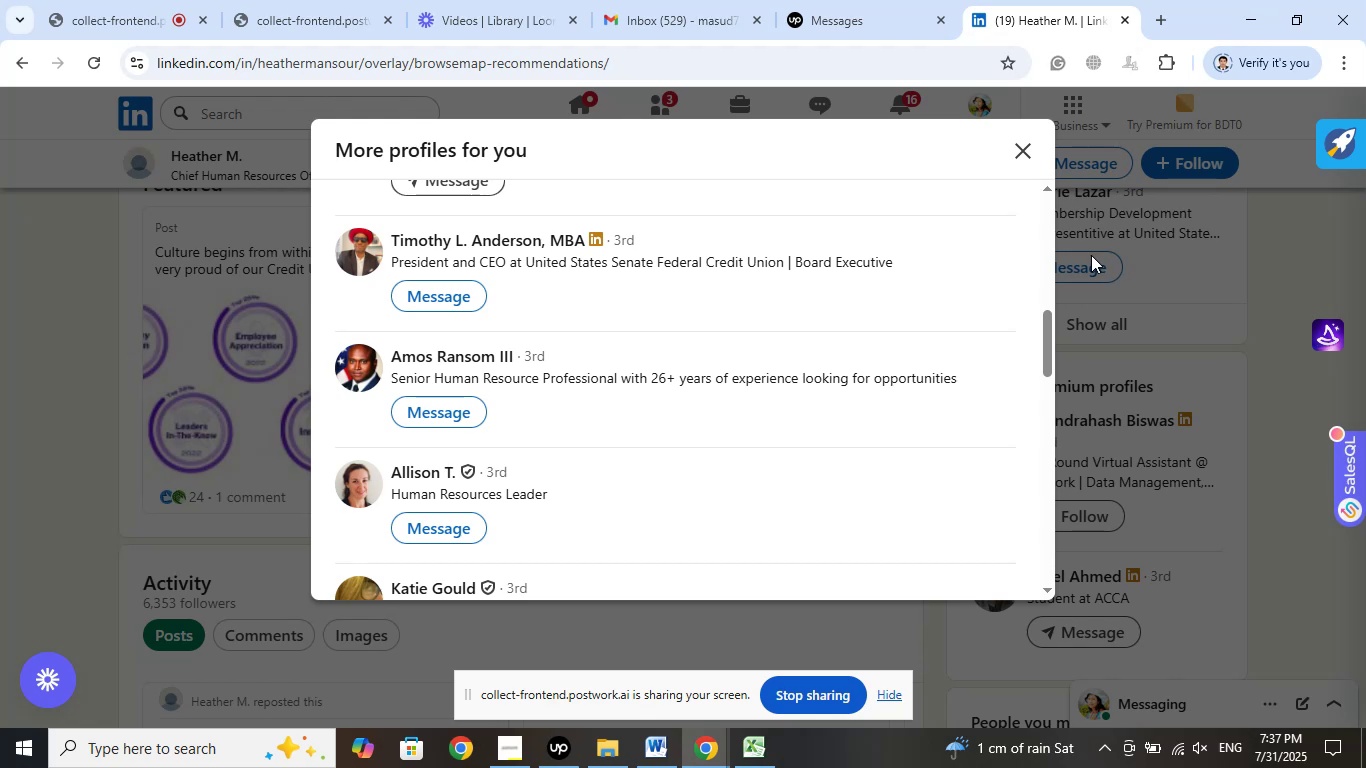 
scroll: coordinate [652, 343], scroll_direction: up, amount: 5.0
 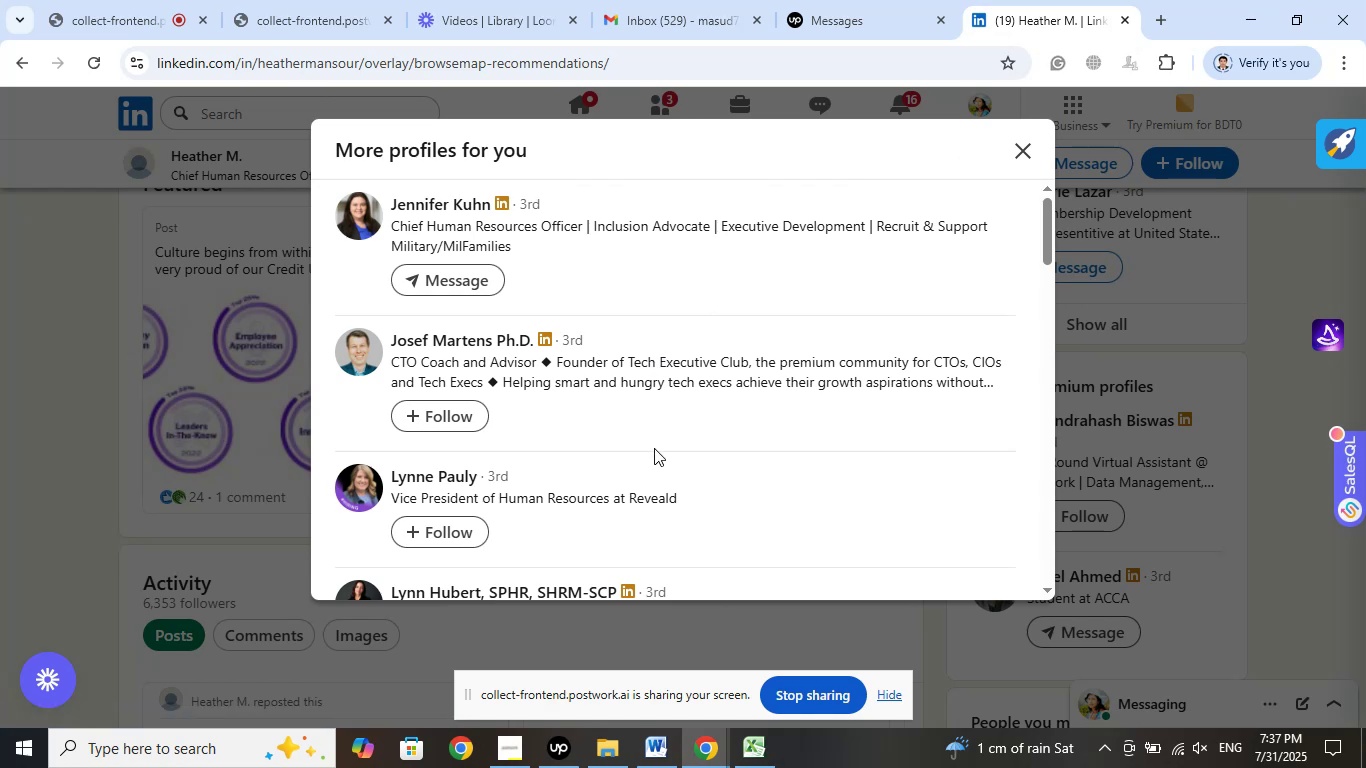 
wait(5.66)
 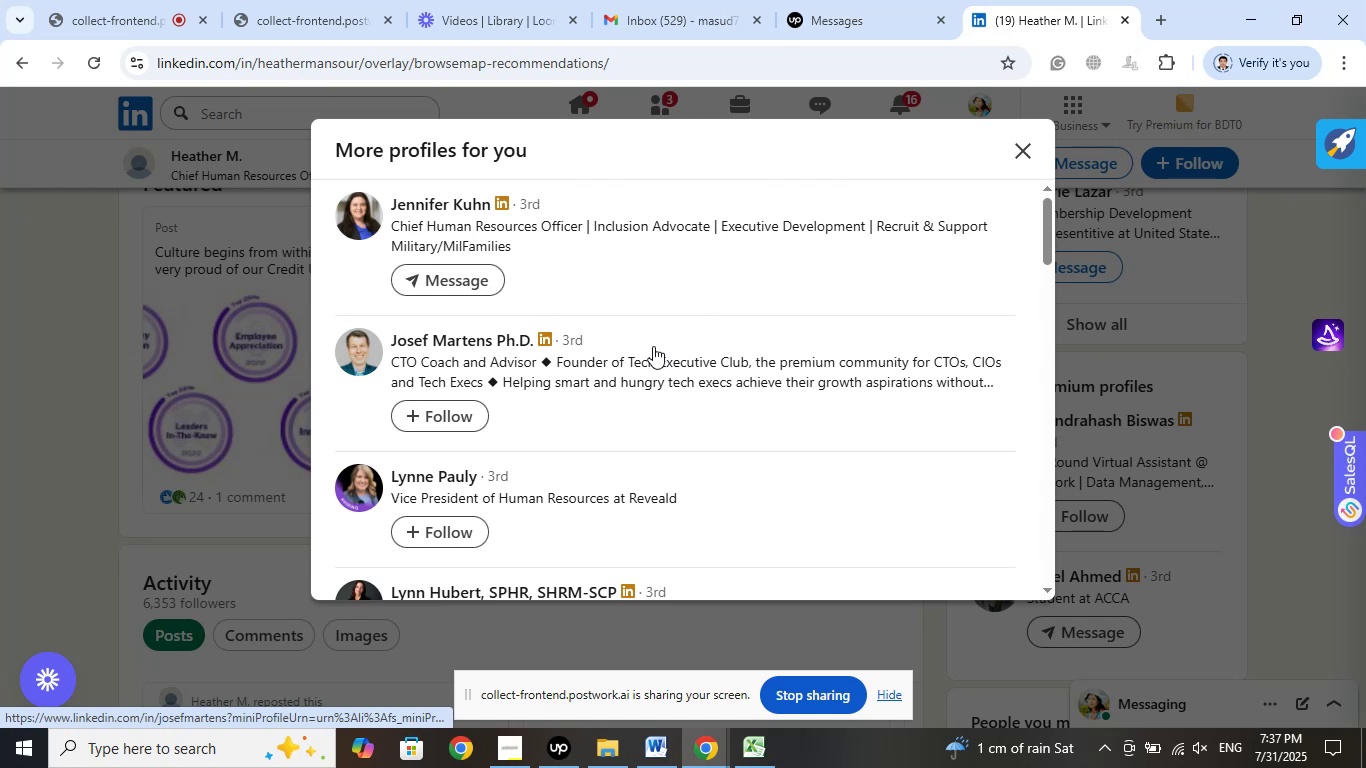 
scroll: coordinate [768, 405], scroll_direction: down, amount: 2.0
 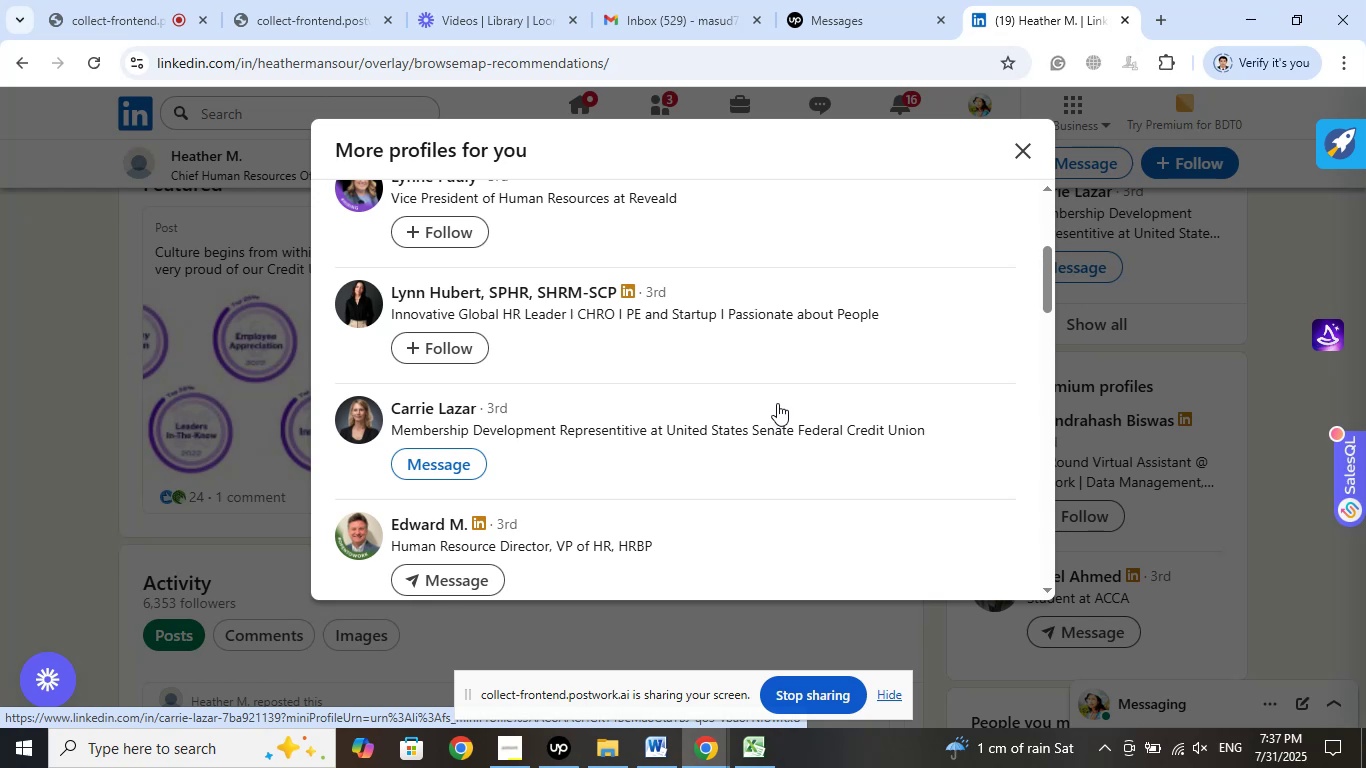 
wait(12.76)
 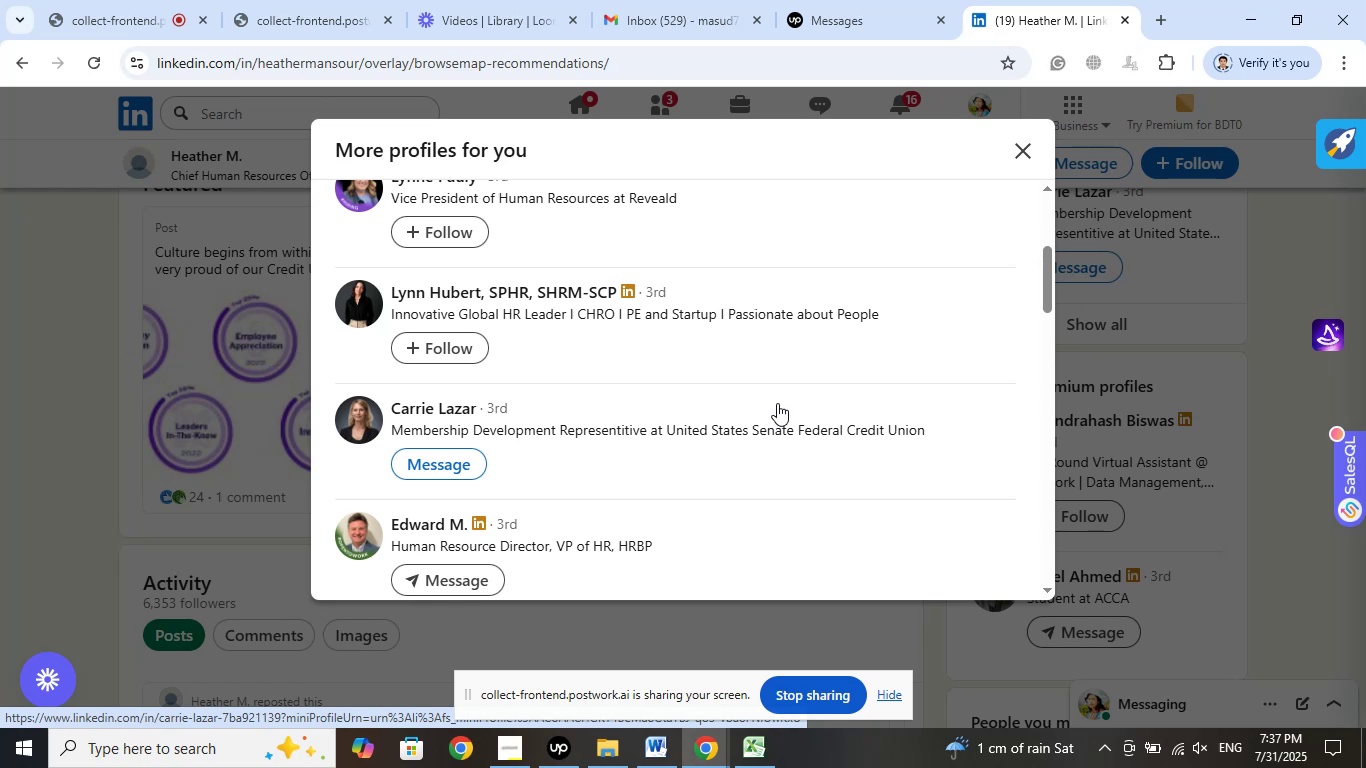 
scroll: coordinate [851, 372], scroll_direction: down, amount: 6.0
 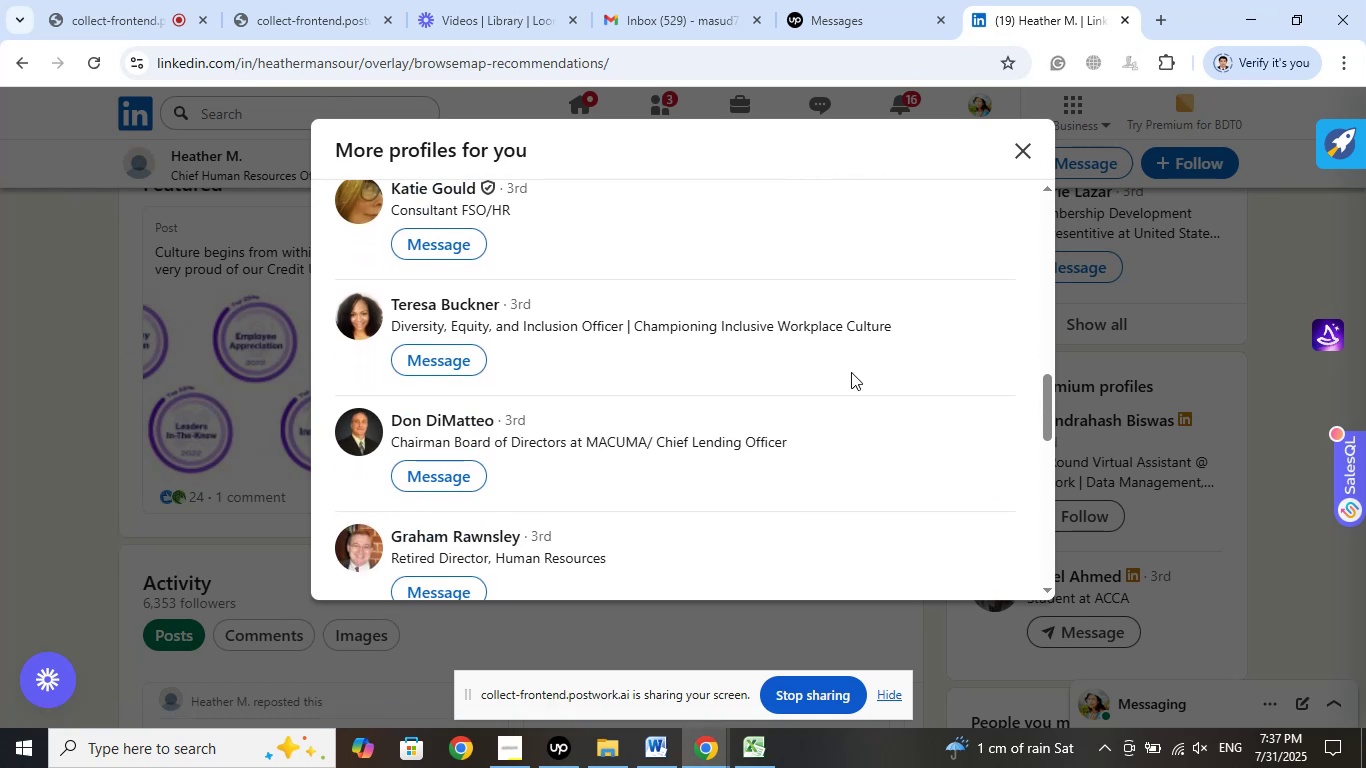 
scroll: coordinate [845, 375], scroll_direction: down, amount: 6.0
 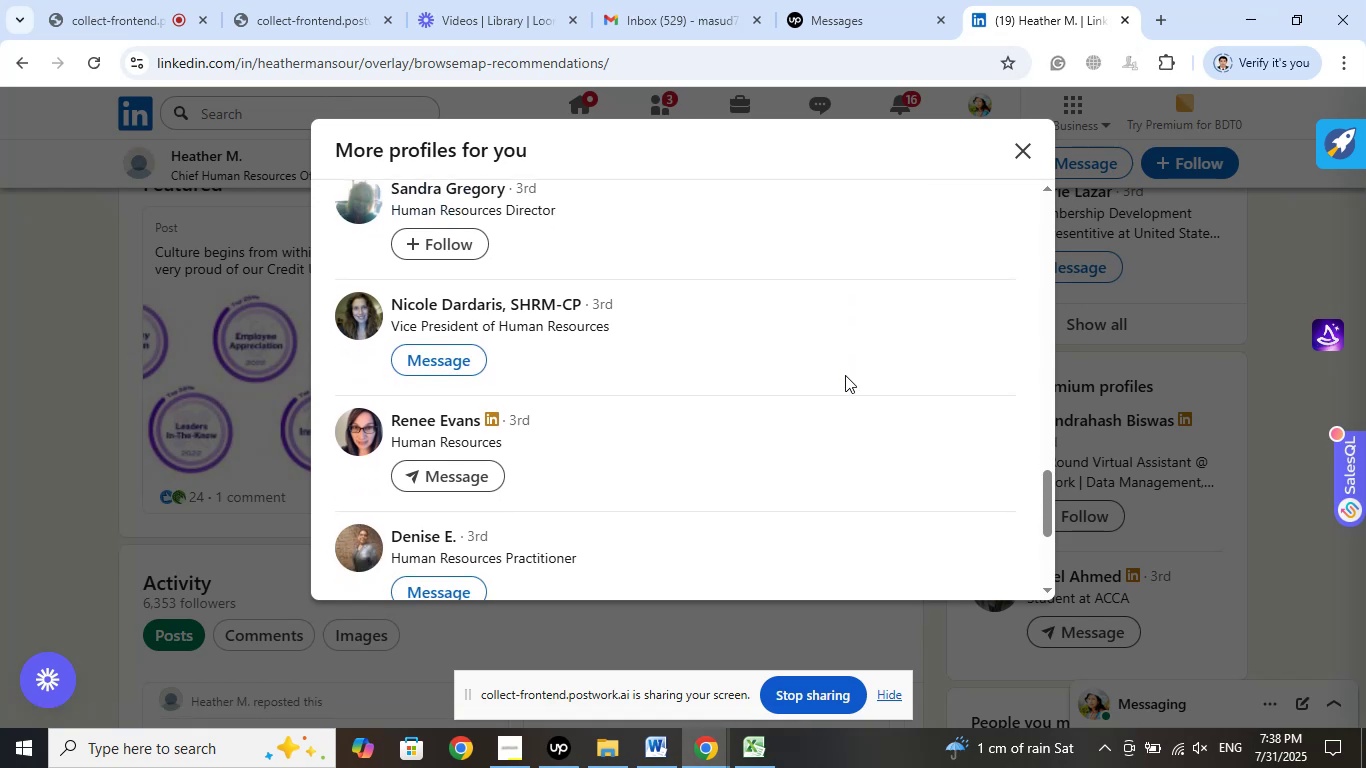 
scroll: coordinate [845, 375], scroll_direction: up, amount: 1.0
 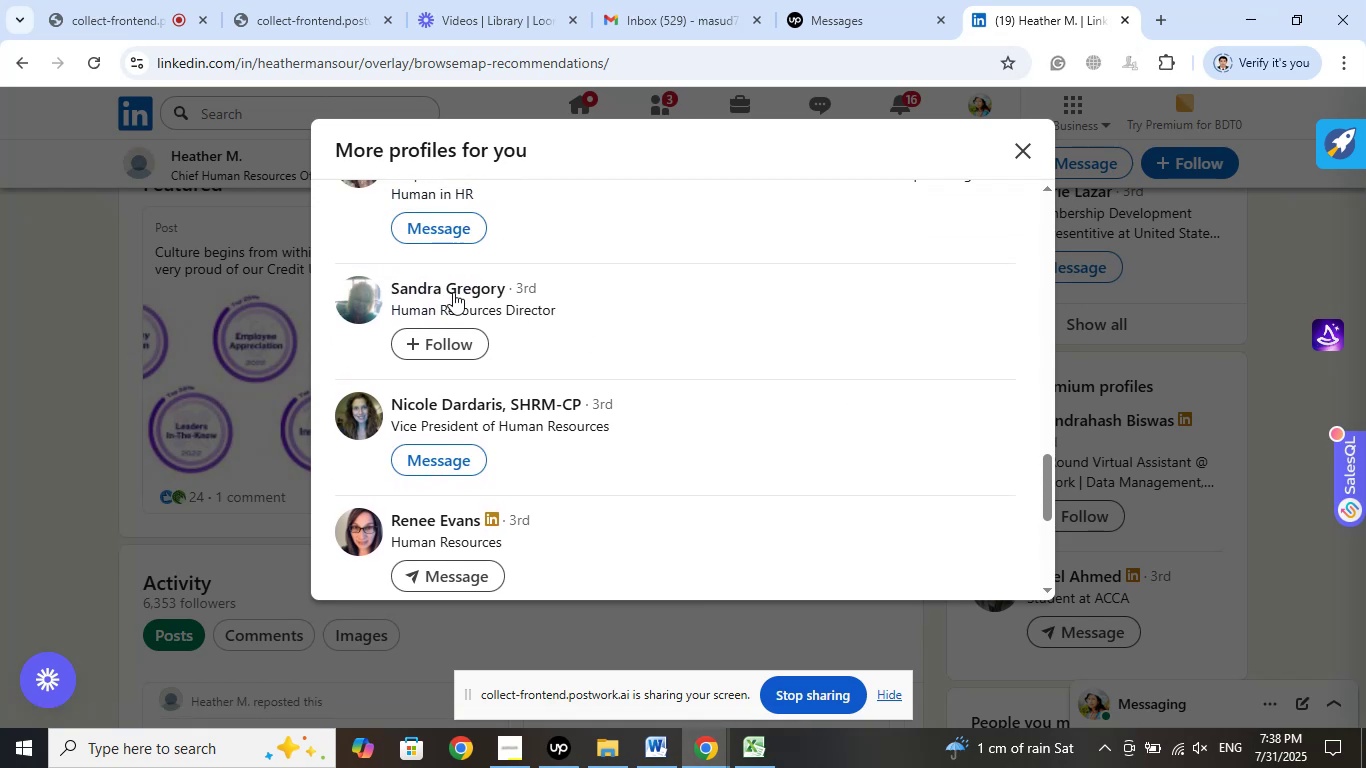 
right_click([456, 280])
 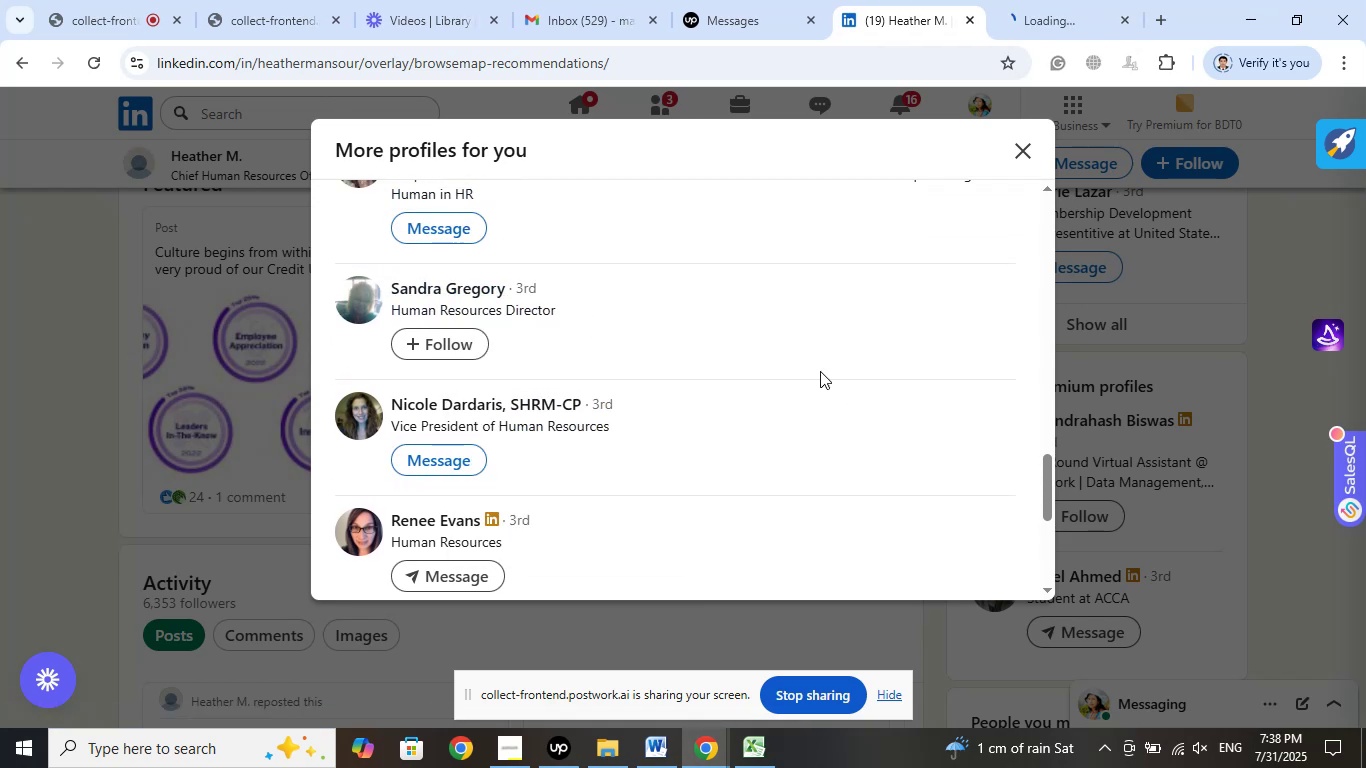 
scroll: coordinate [833, 367], scroll_direction: down, amount: 3.0
 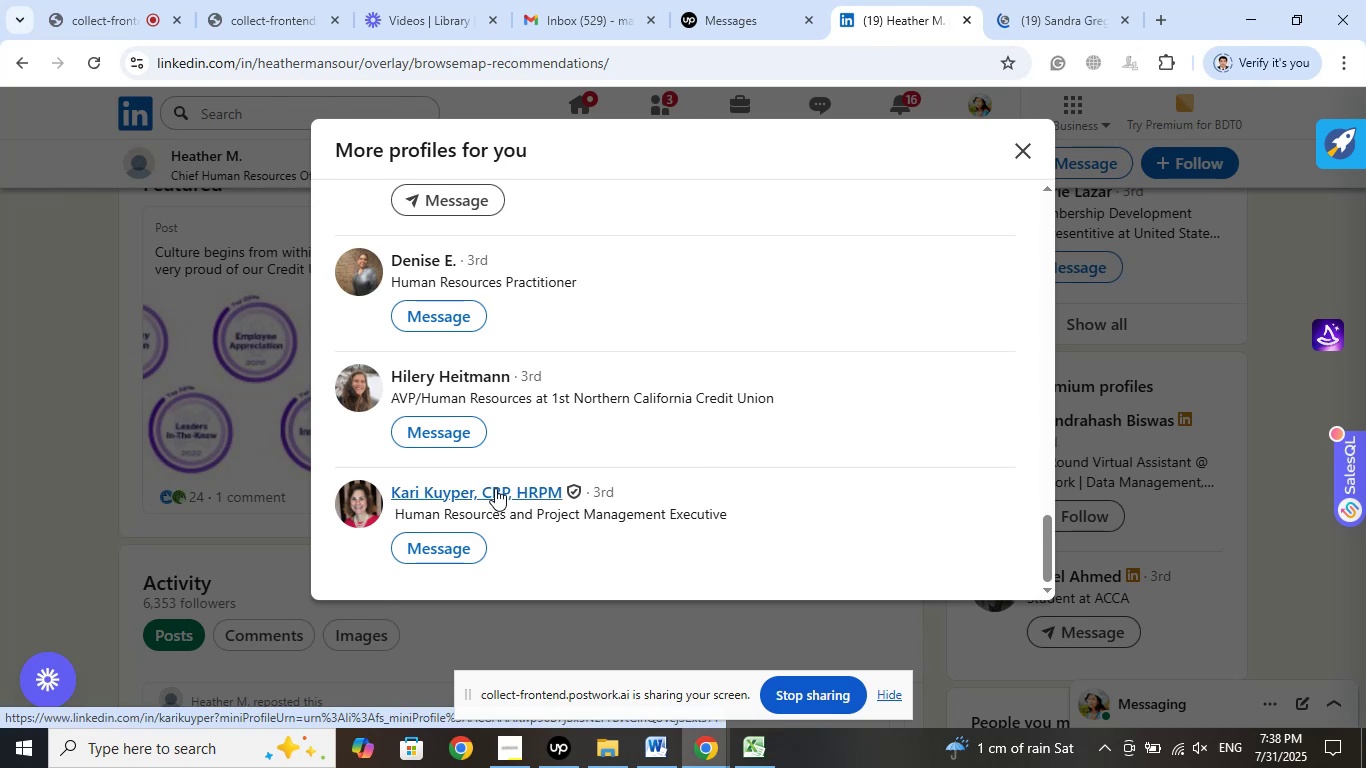 
right_click([495, 488])
 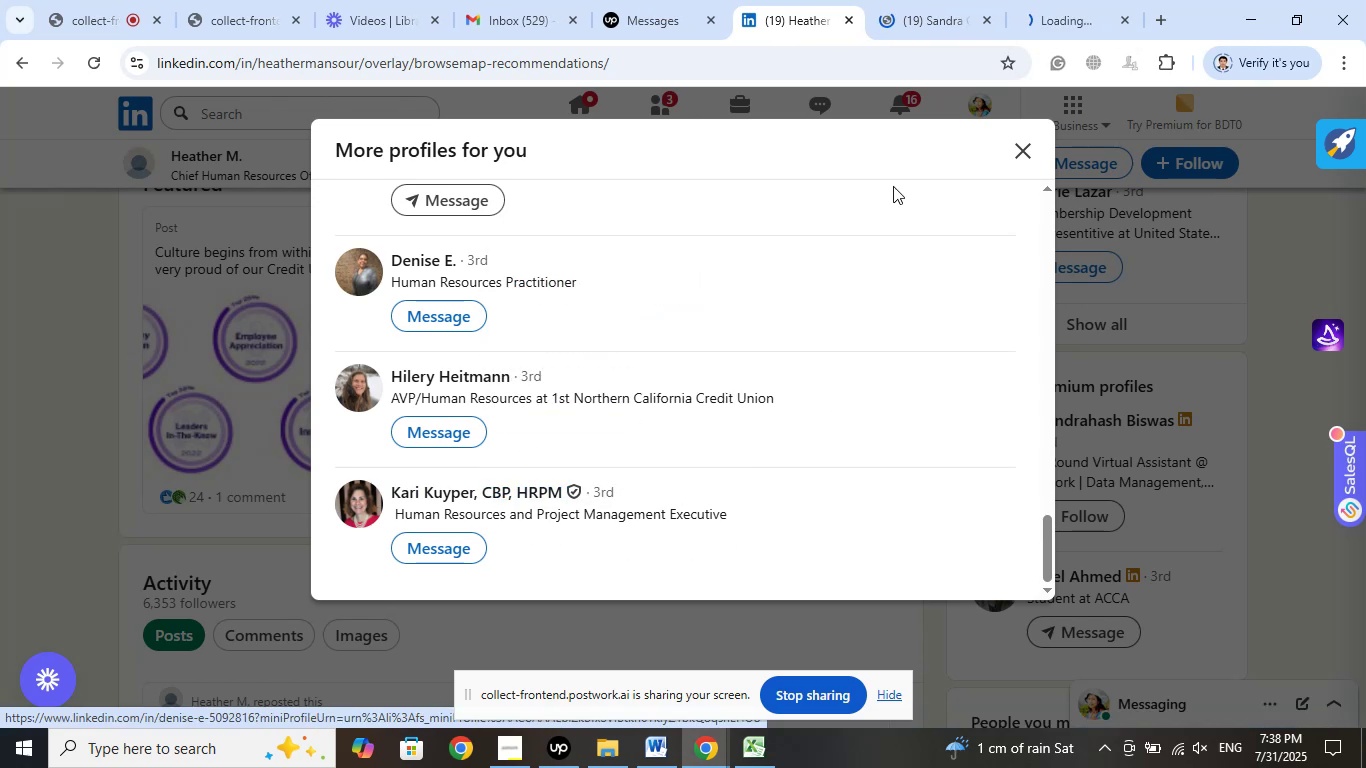 
left_click_drag(start_coordinate=[933, 12], to_coordinate=[1052, 18])
 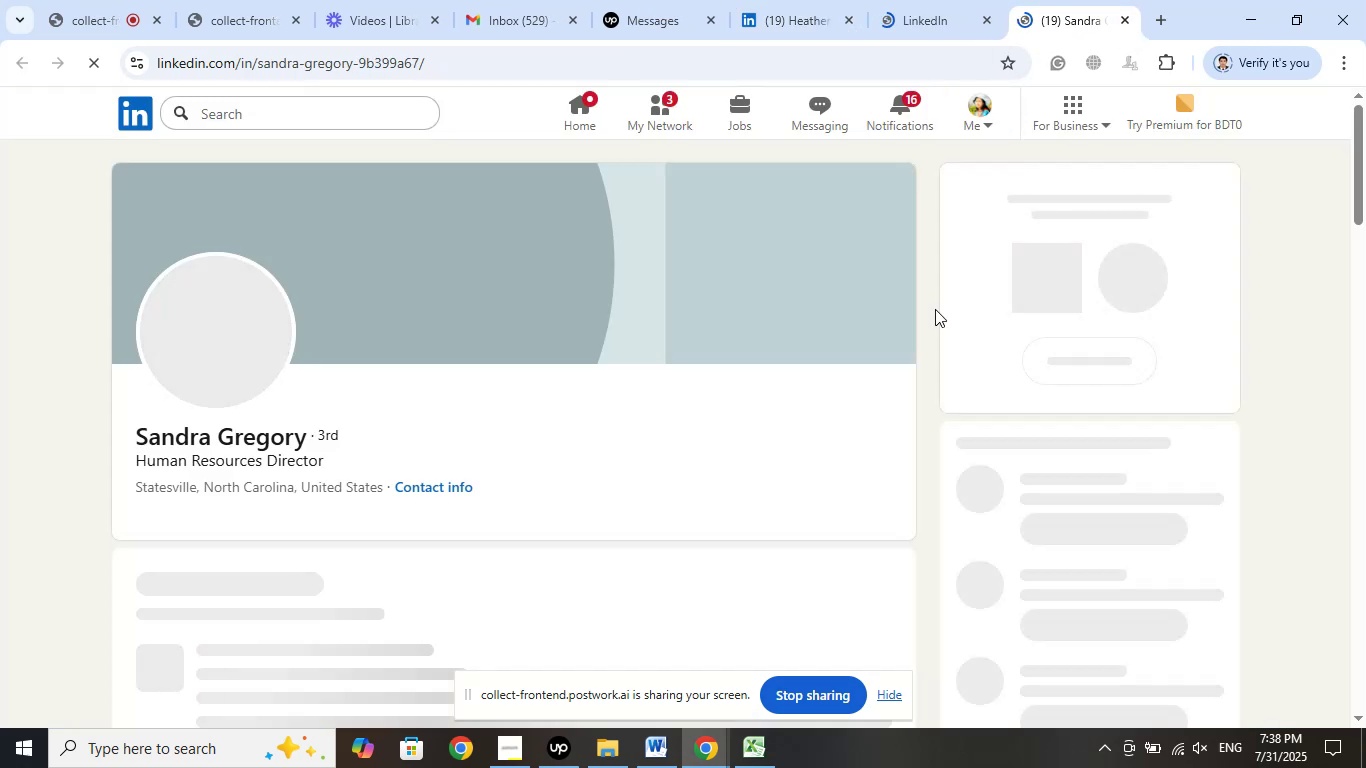 
mouse_move([733, 516])
 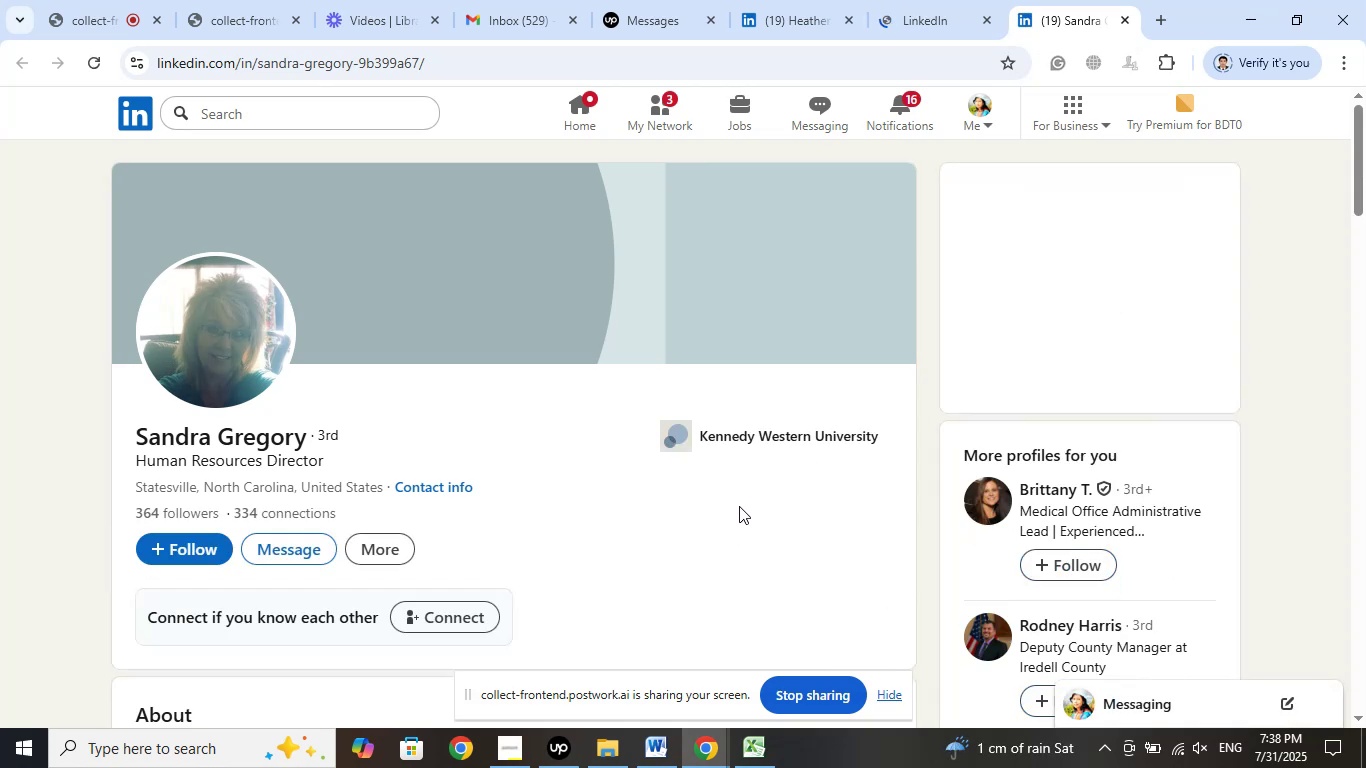 
wait(10.15)
 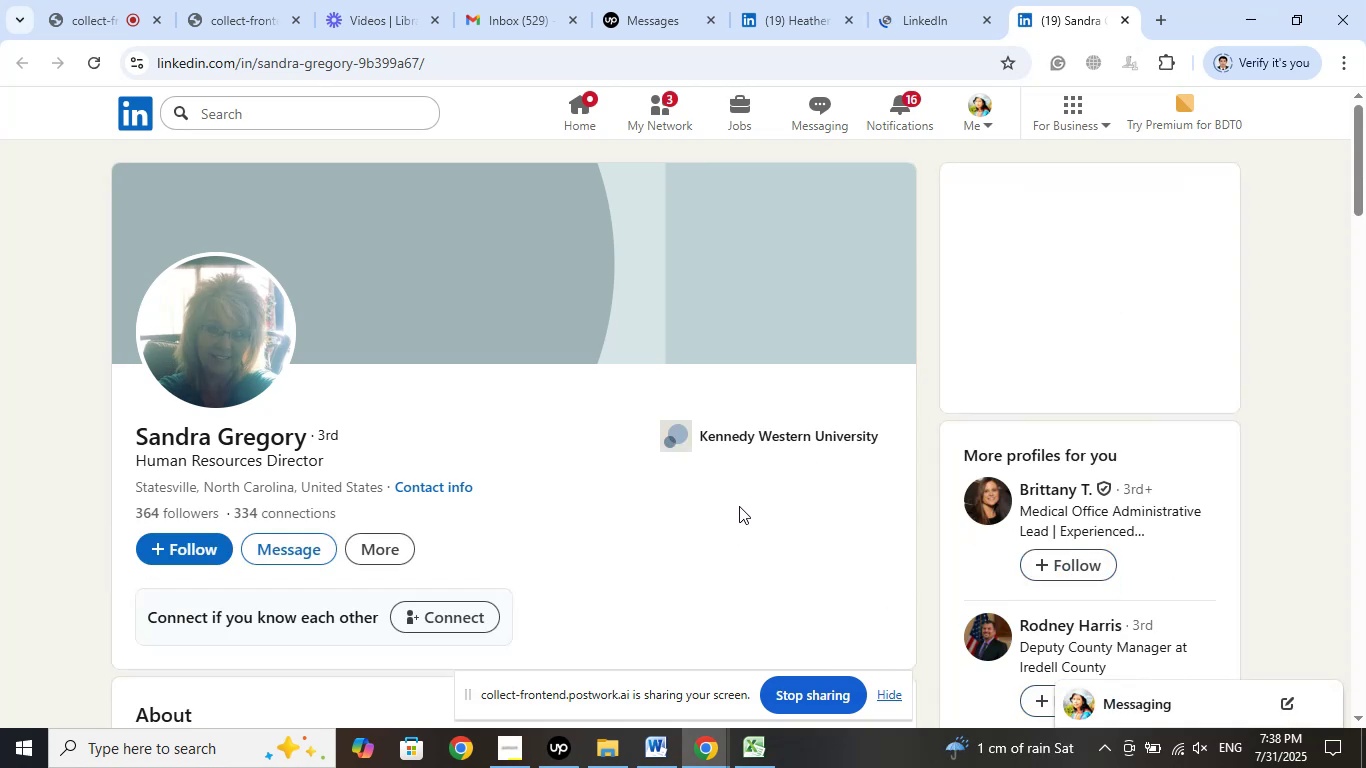 
scroll: coordinate [702, 475], scroll_direction: down, amount: 17.0
 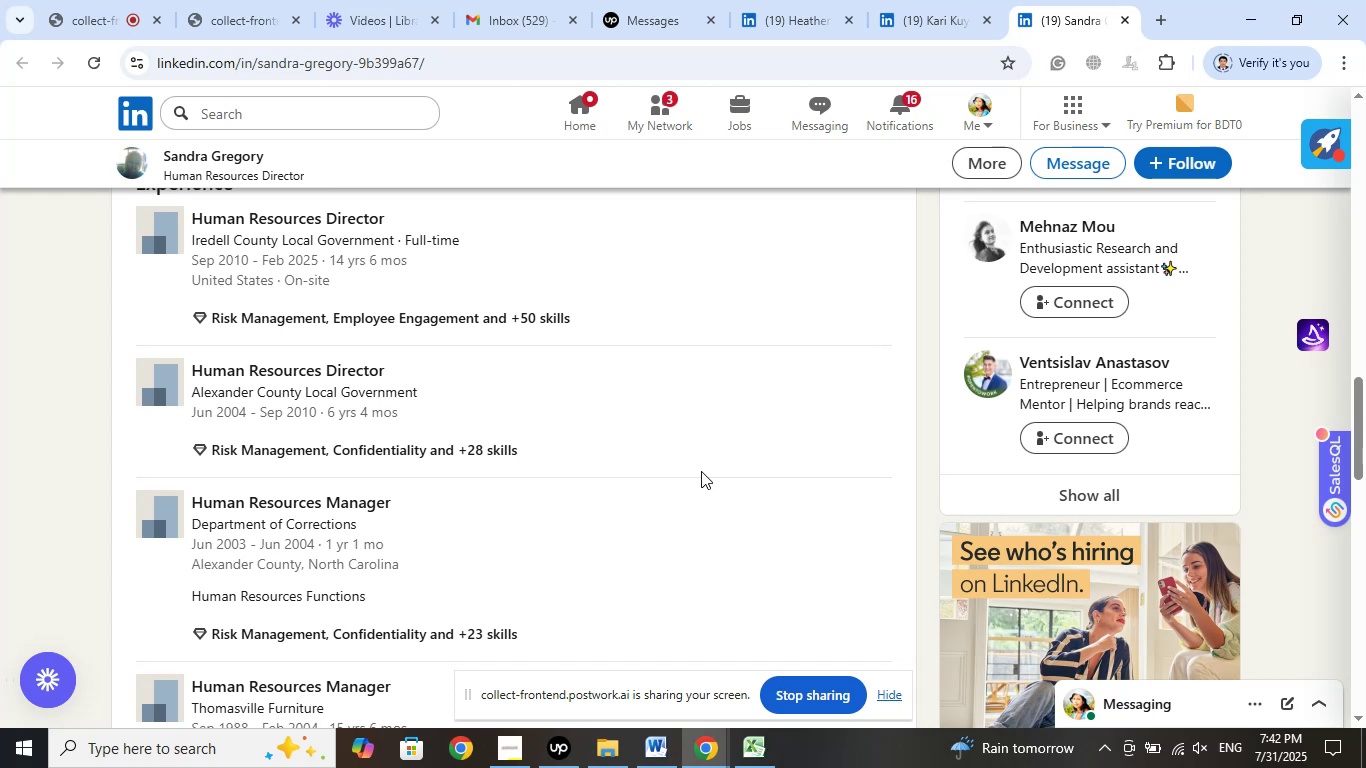 
wait(239.74)
 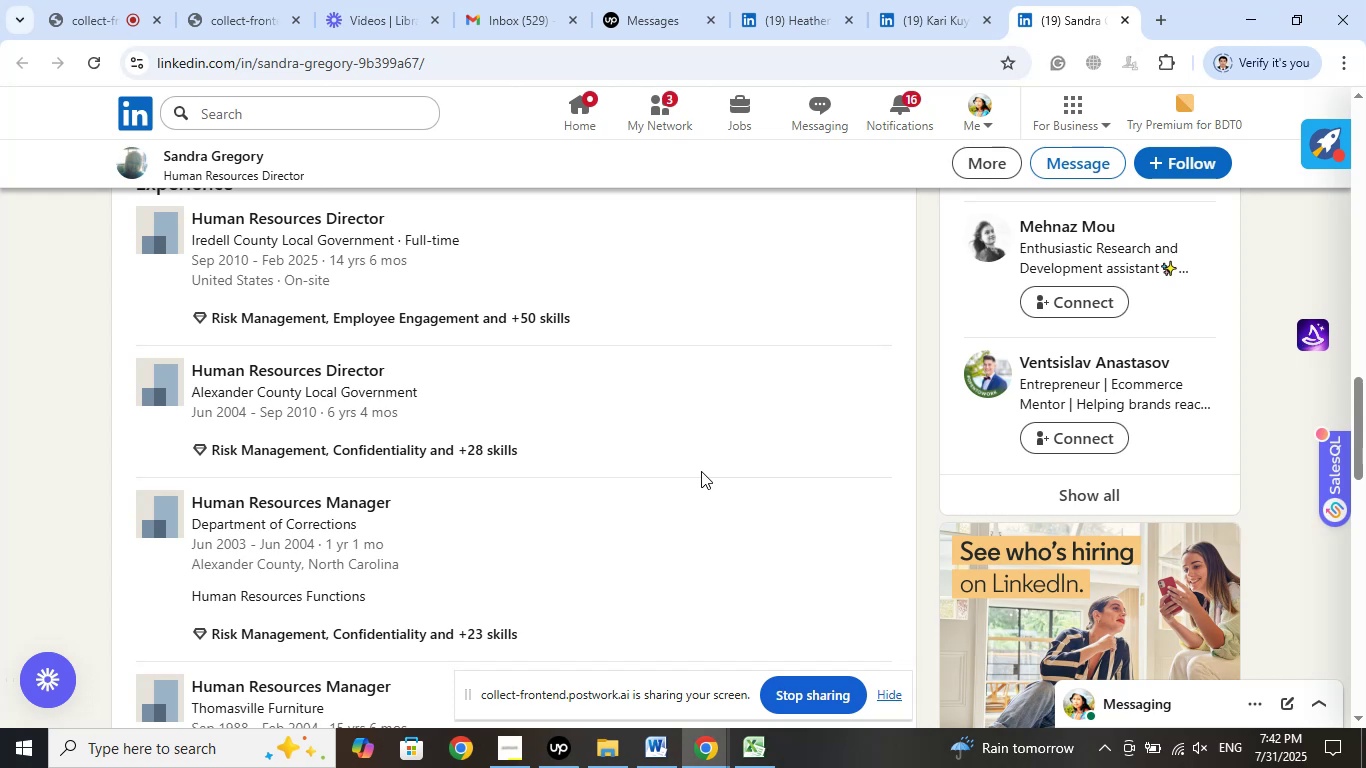 
left_click([106, 2])
 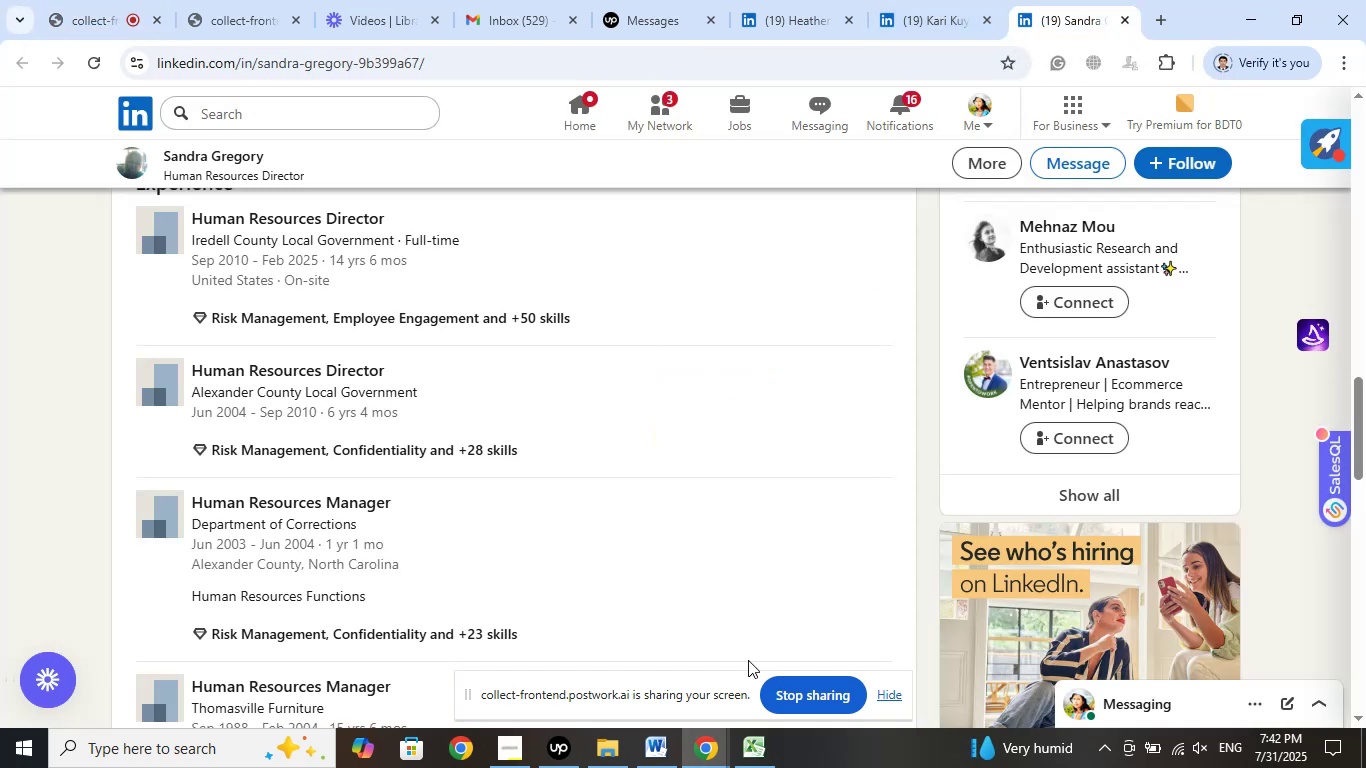 
wait(5.57)
 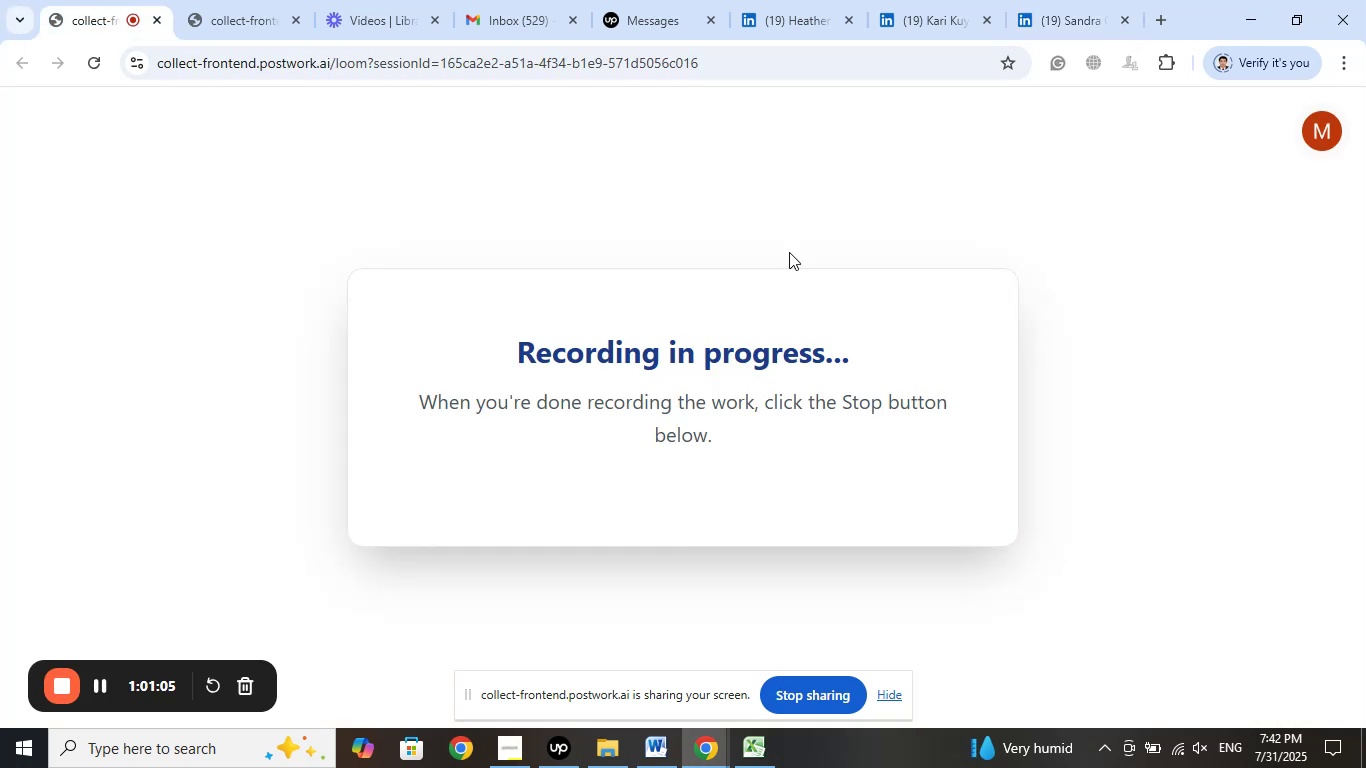 
scroll: coordinate [424, 426], scroll_direction: down, amount: 2.0
 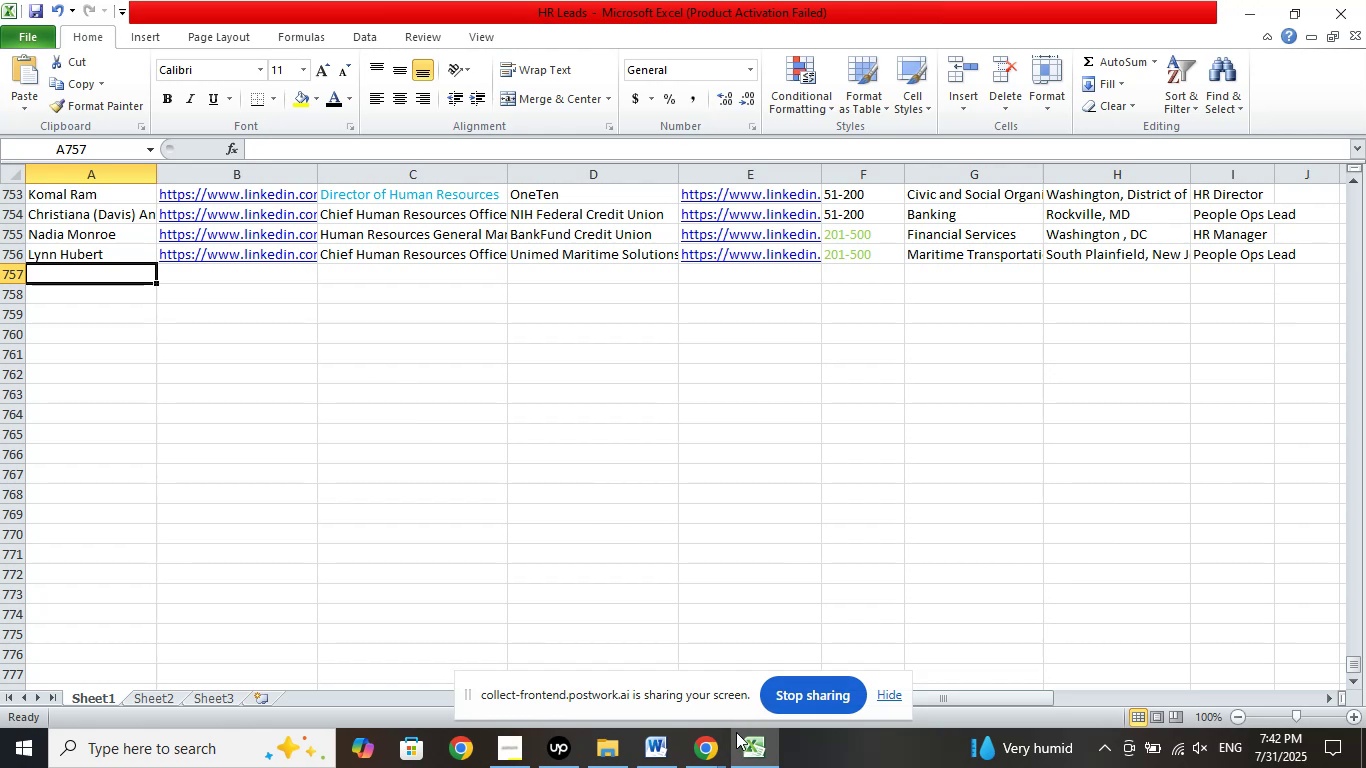 
left_click([690, 749])
 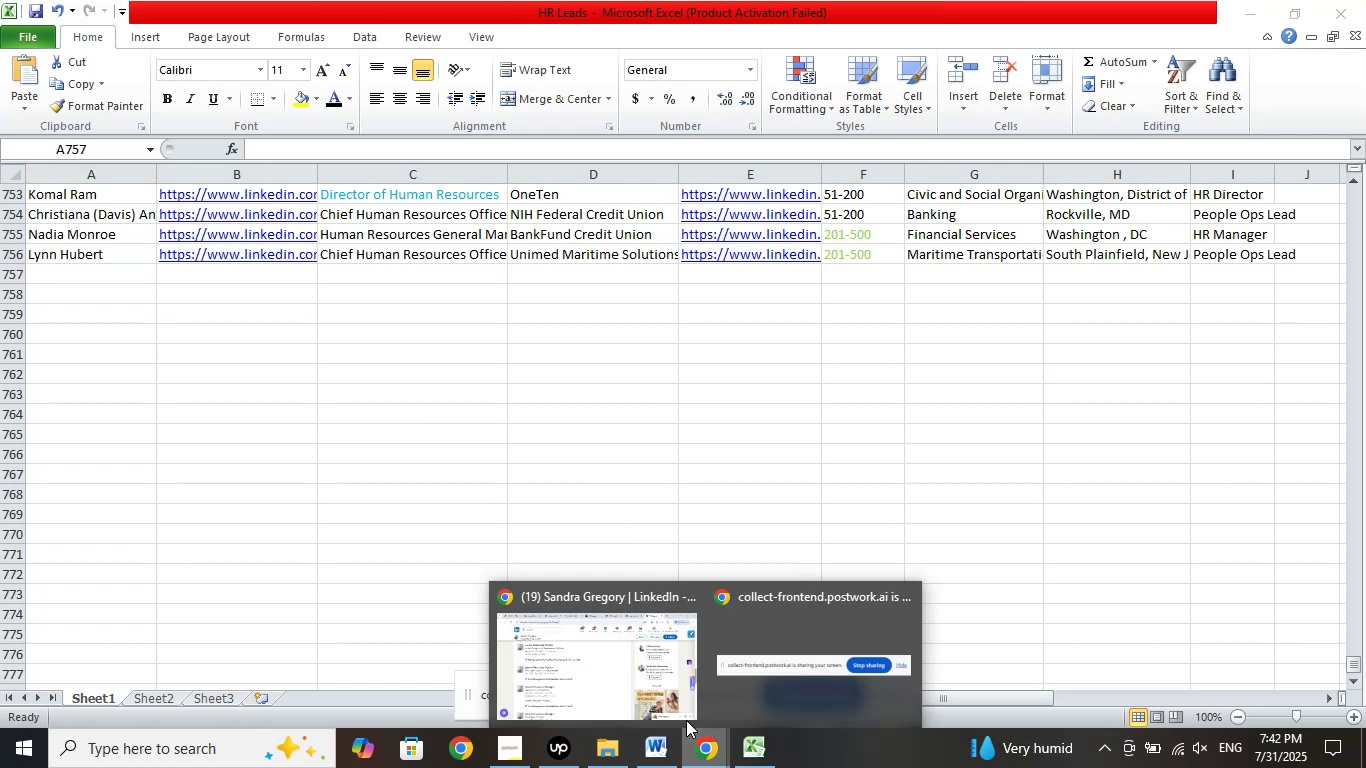 
left_click([633, 678])
 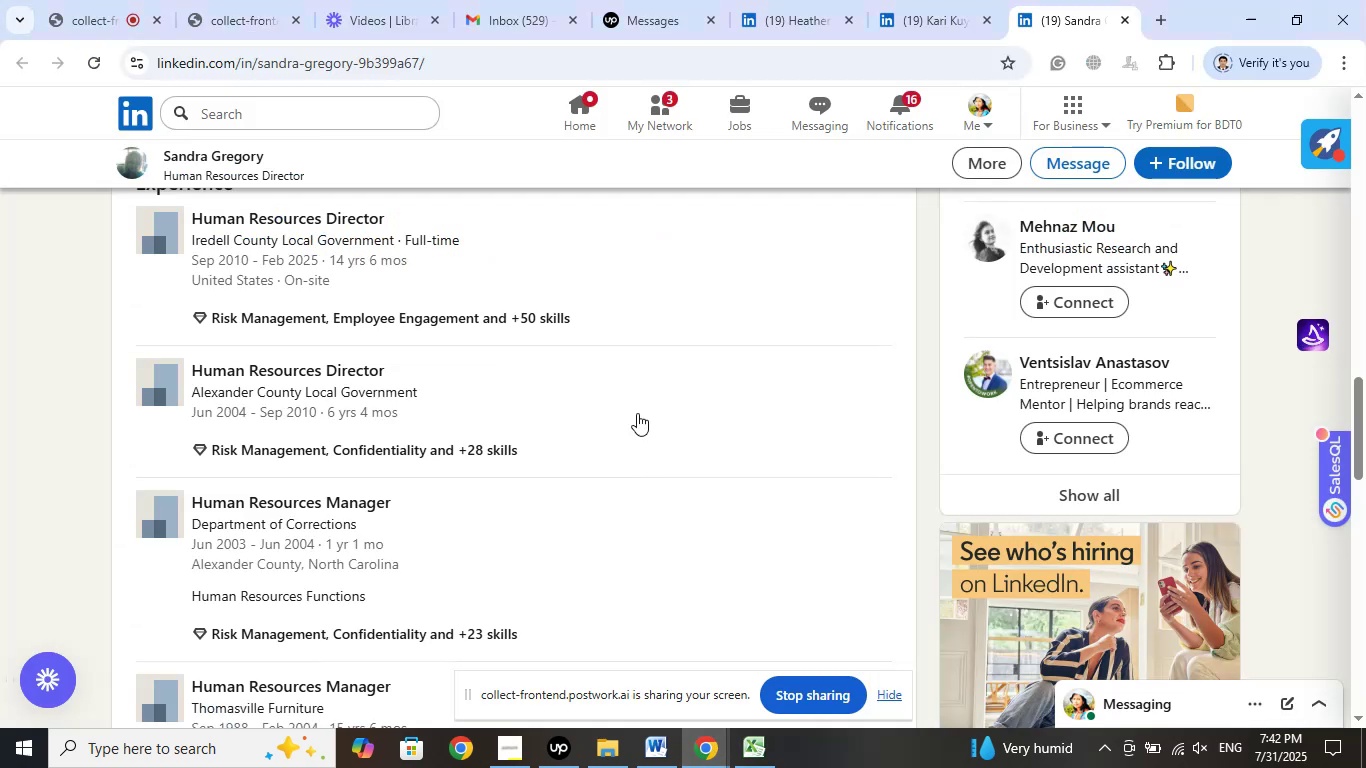 
scroll: coordinate [637, 407], scroll_direction: up, amount: 1.0
 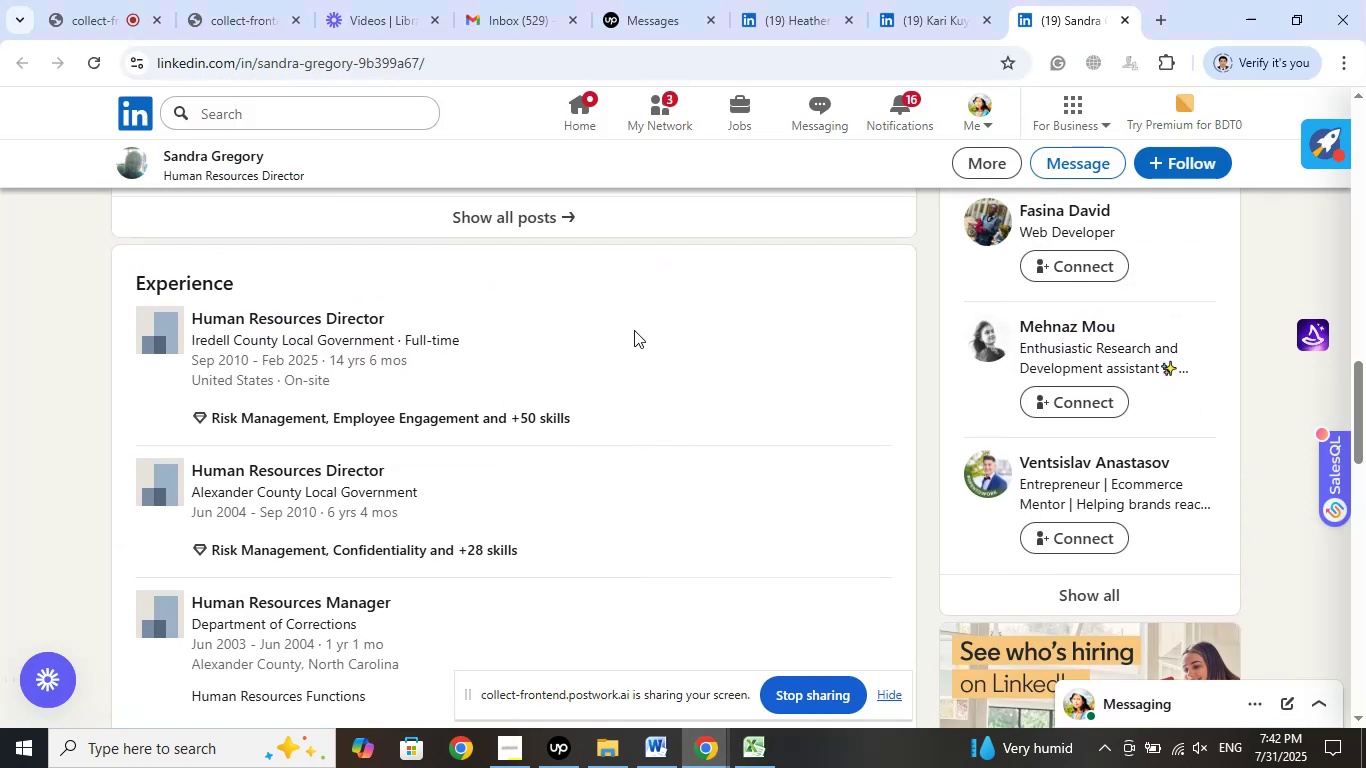 
left_click([669, 0])
 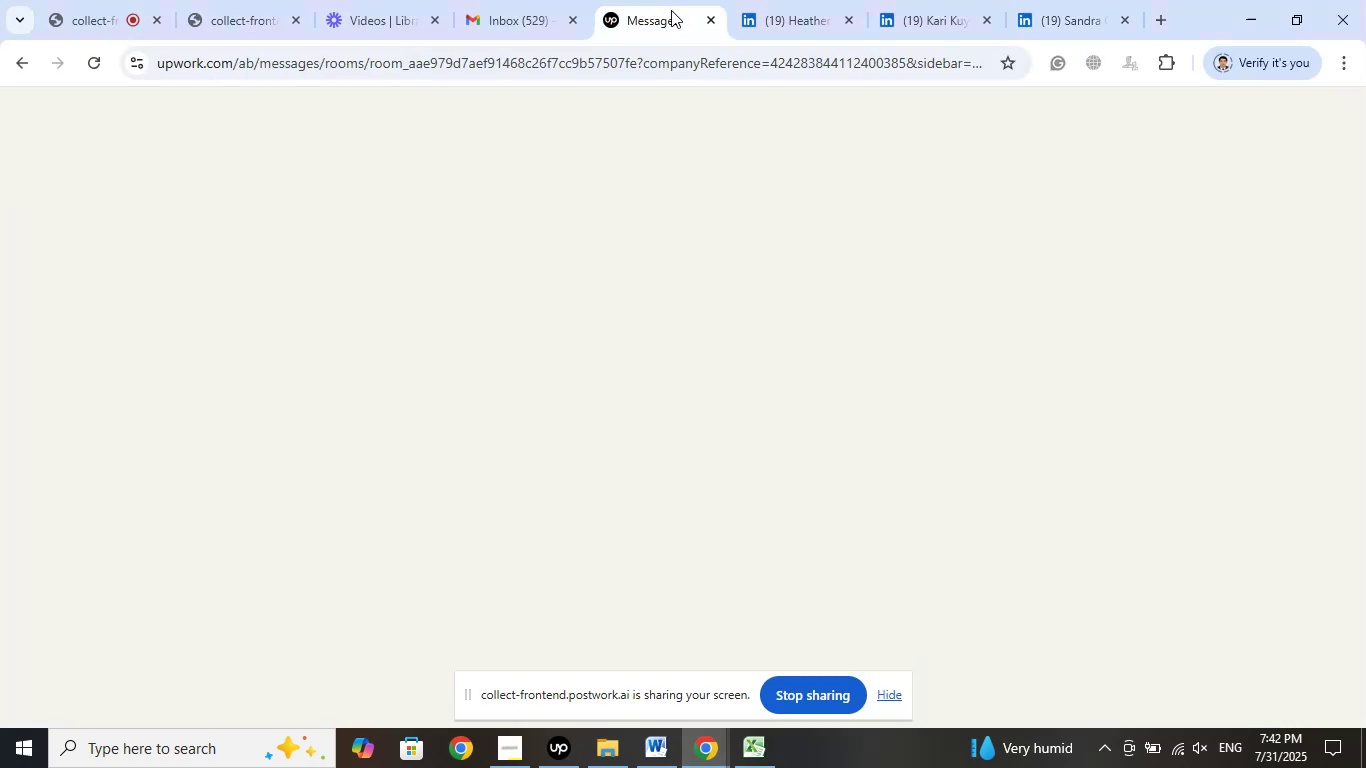 
mouse_move([722, 206])
 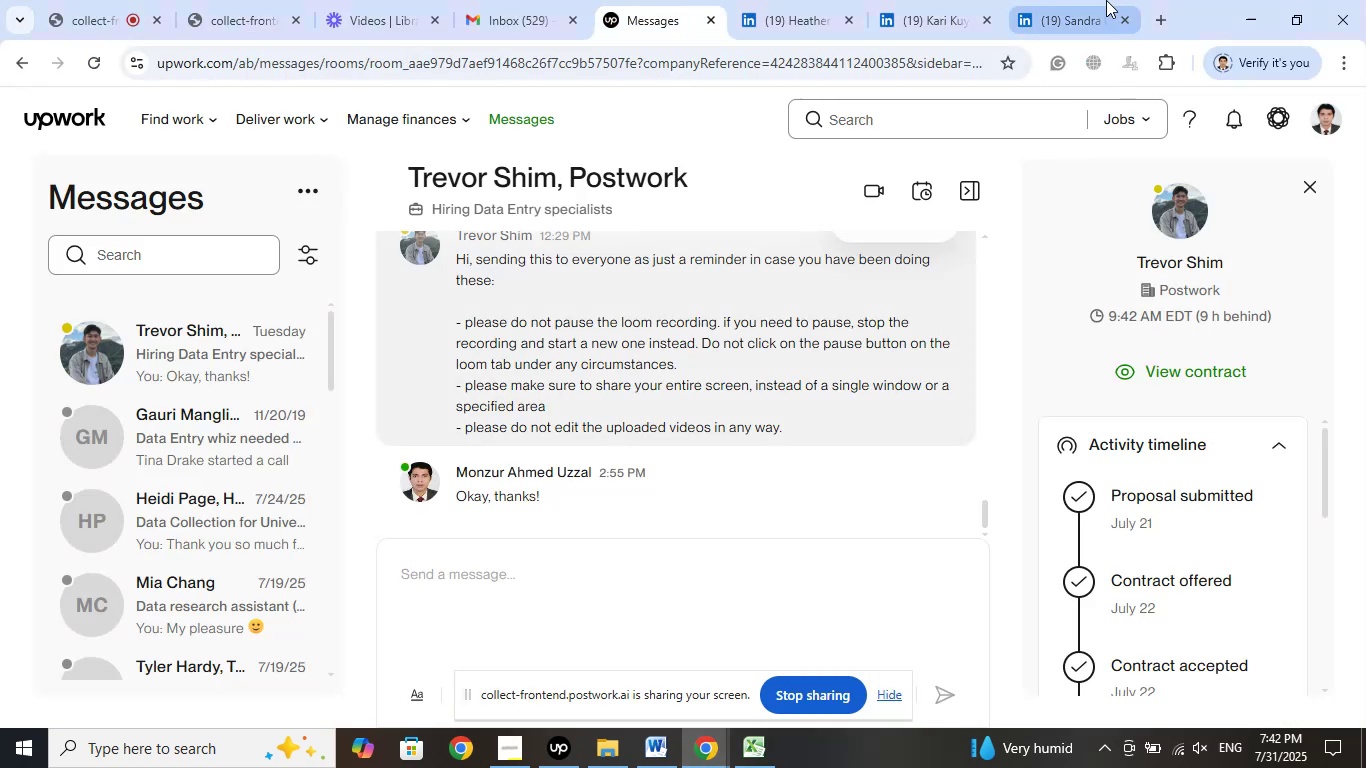 
left_click([1105, 0])
 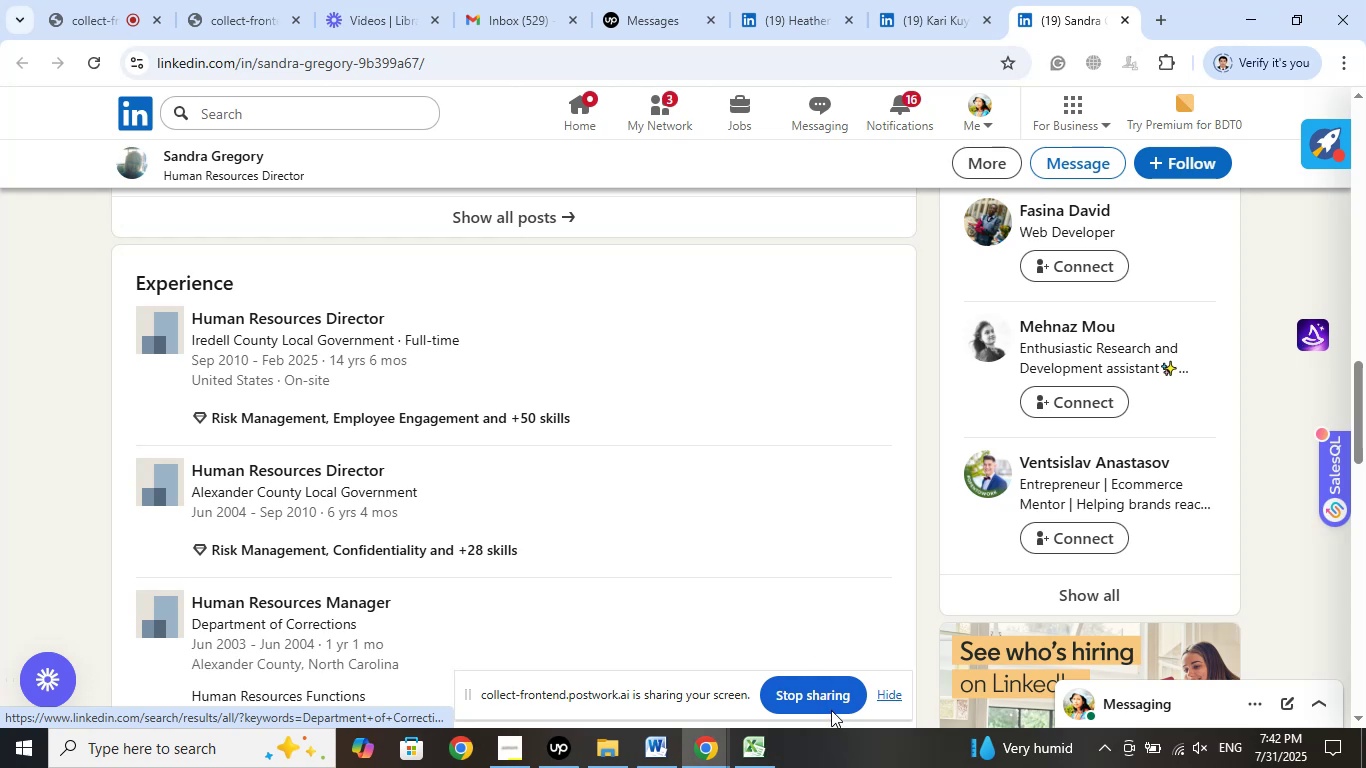 
left_click([748, 746])
 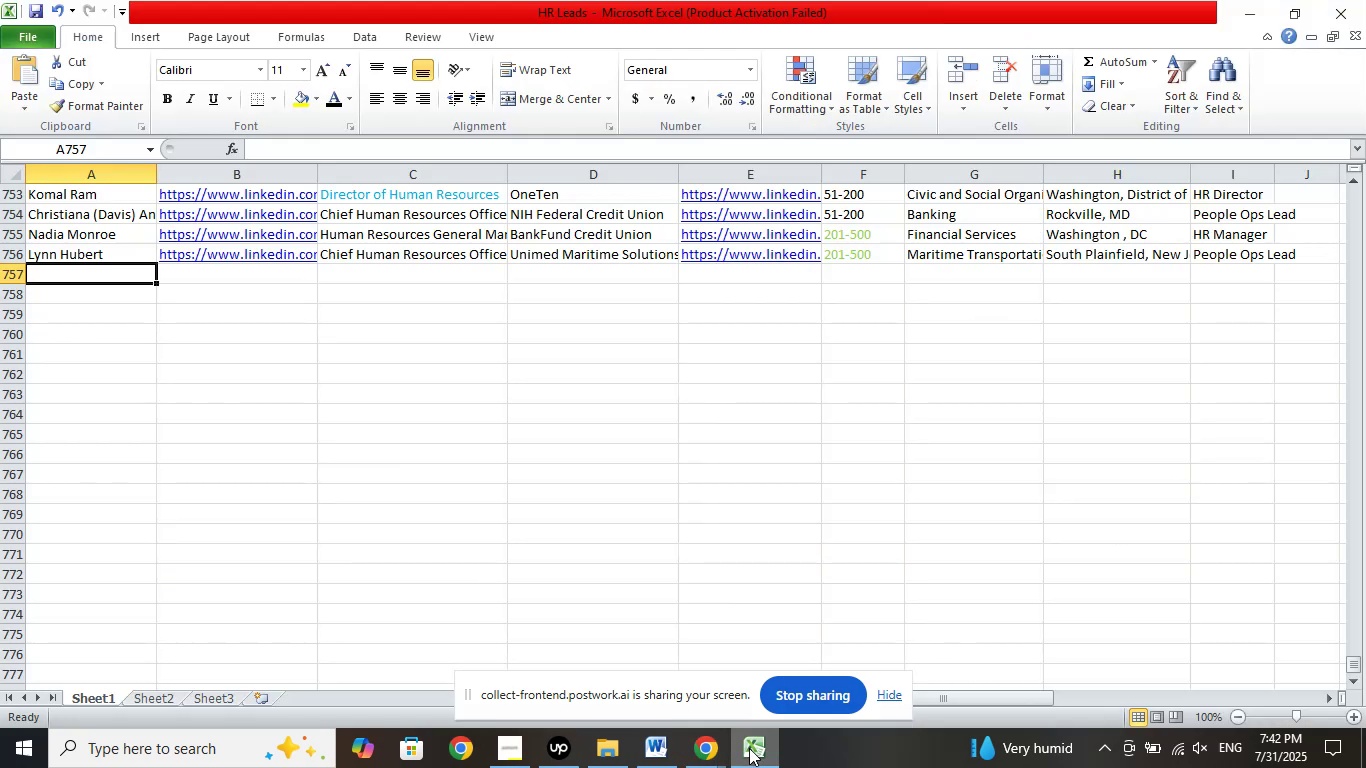 
left_click([749, 748])
 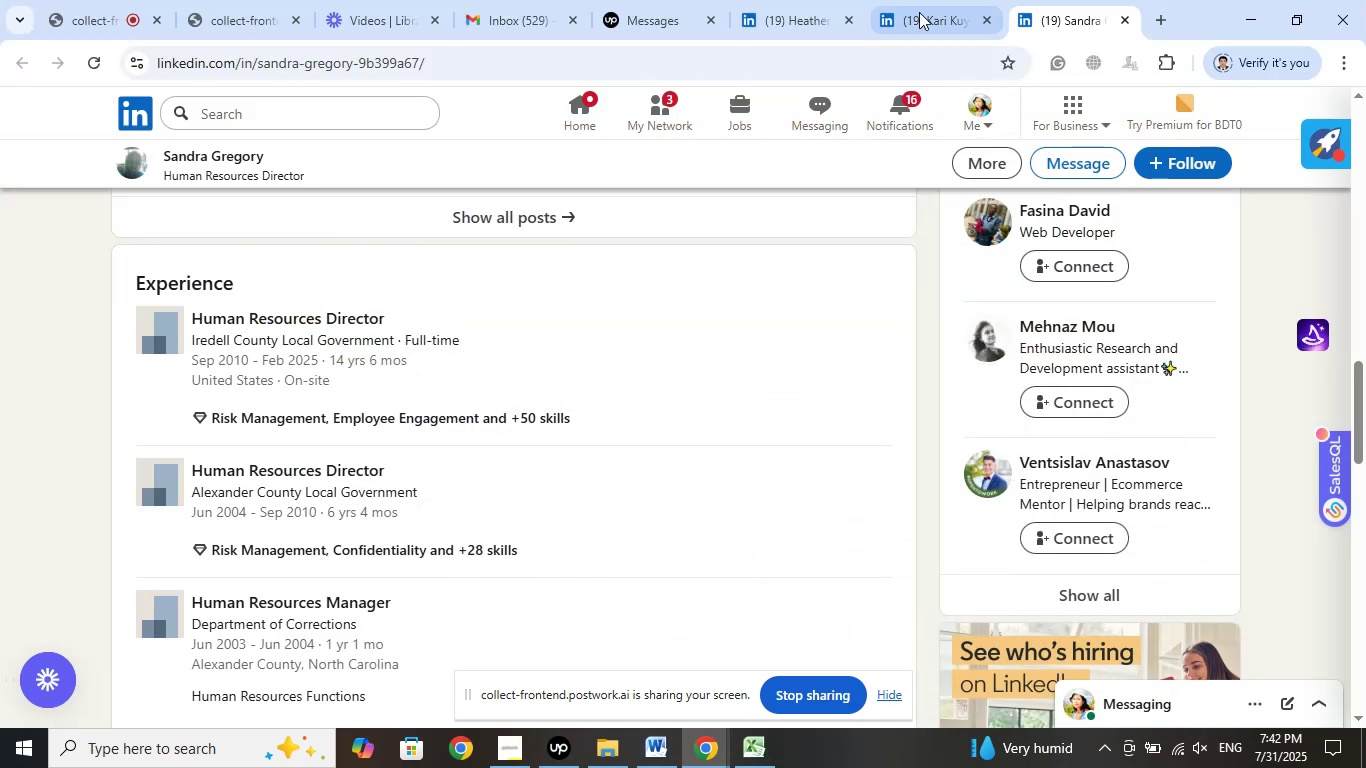 
left_click([932, 7])
 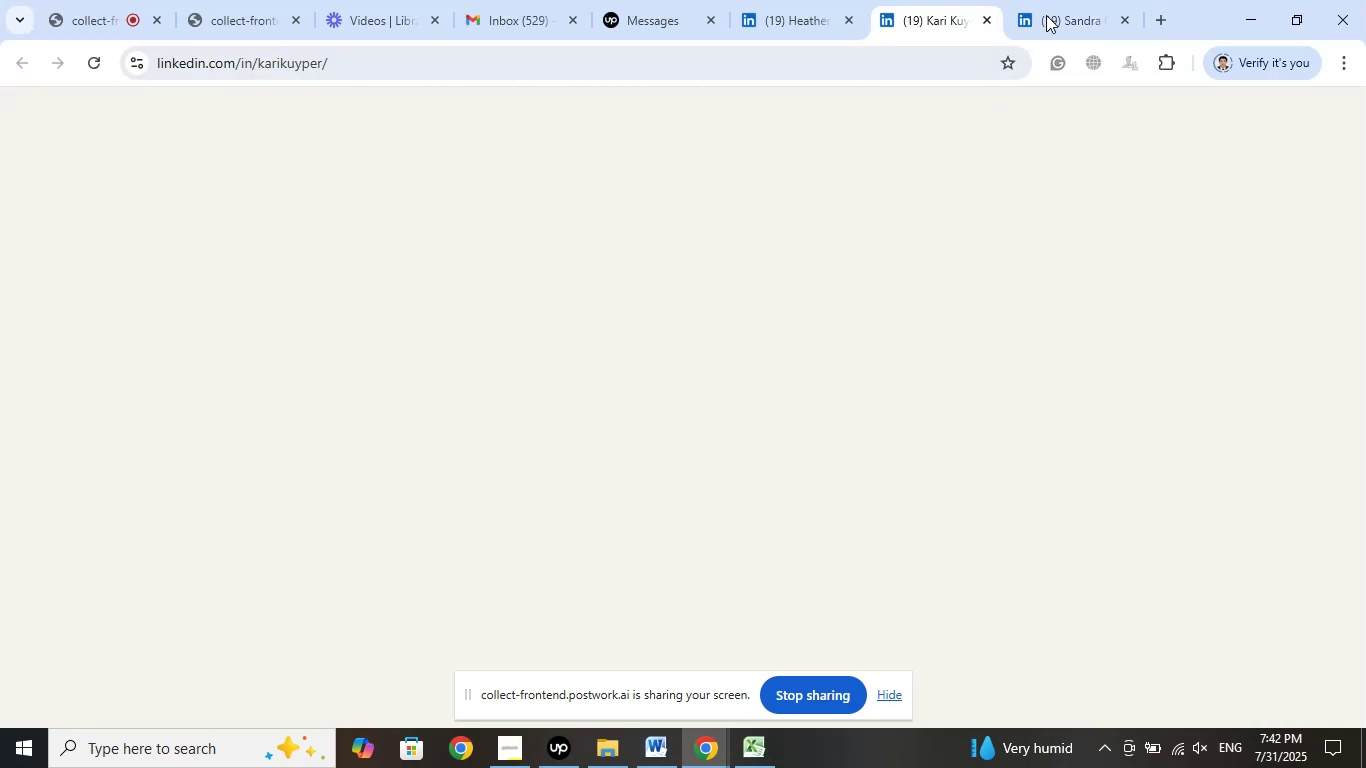 
left_click([1046, 15])
 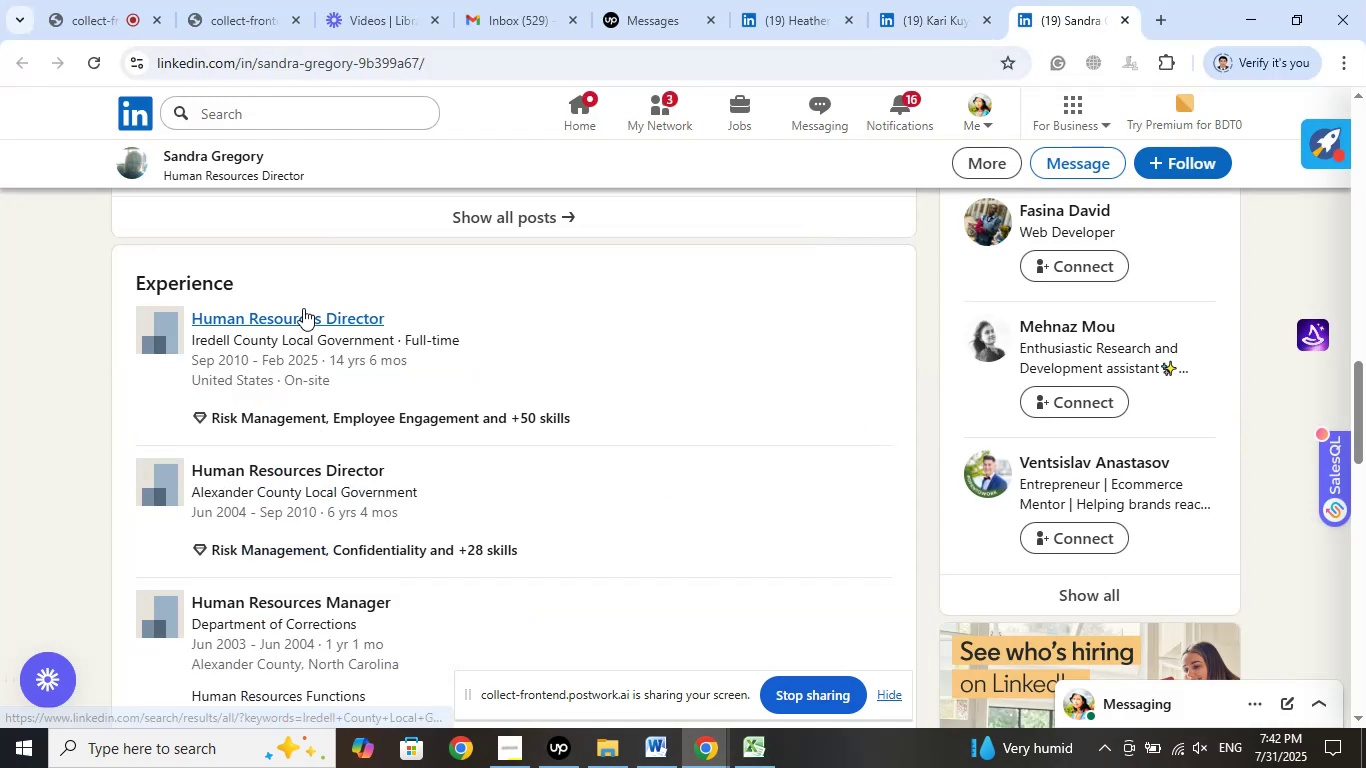 
left_click([303, 308])
 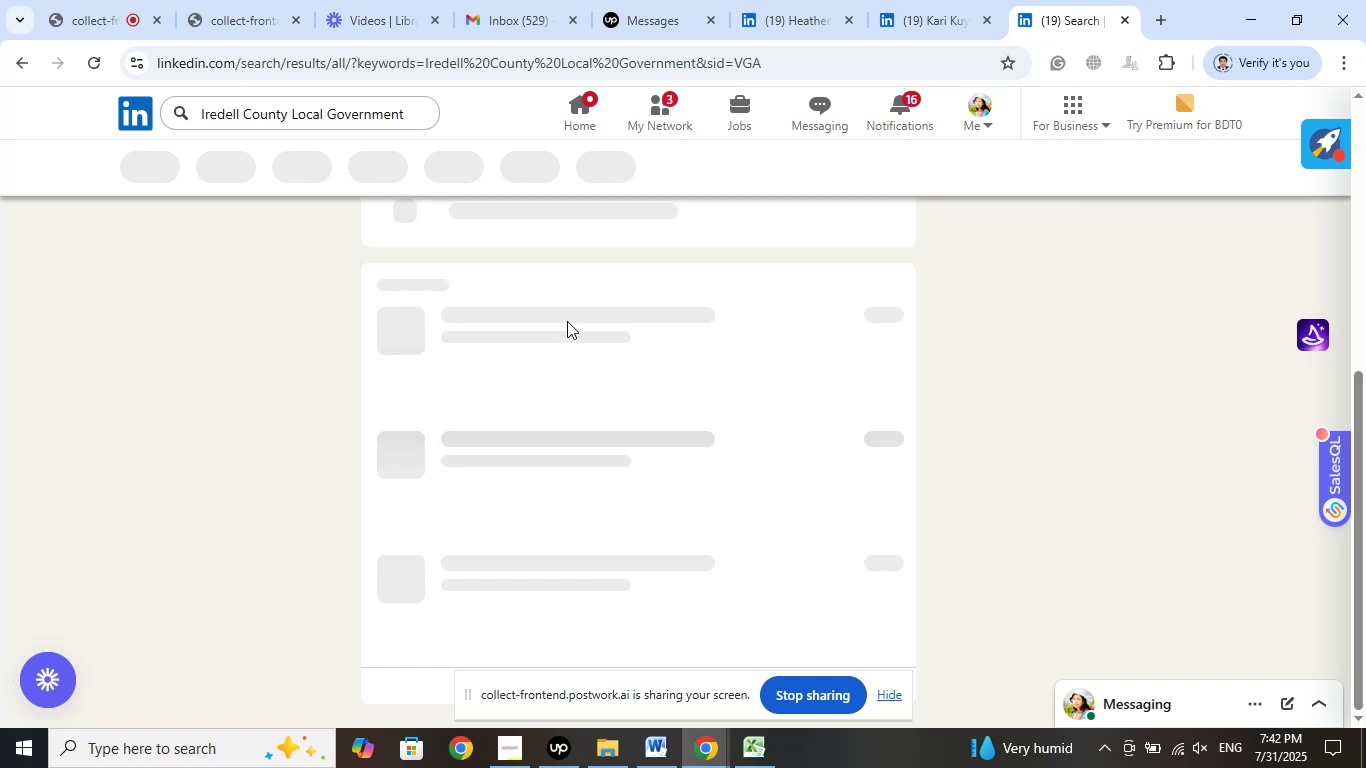 
wait(5.5)
 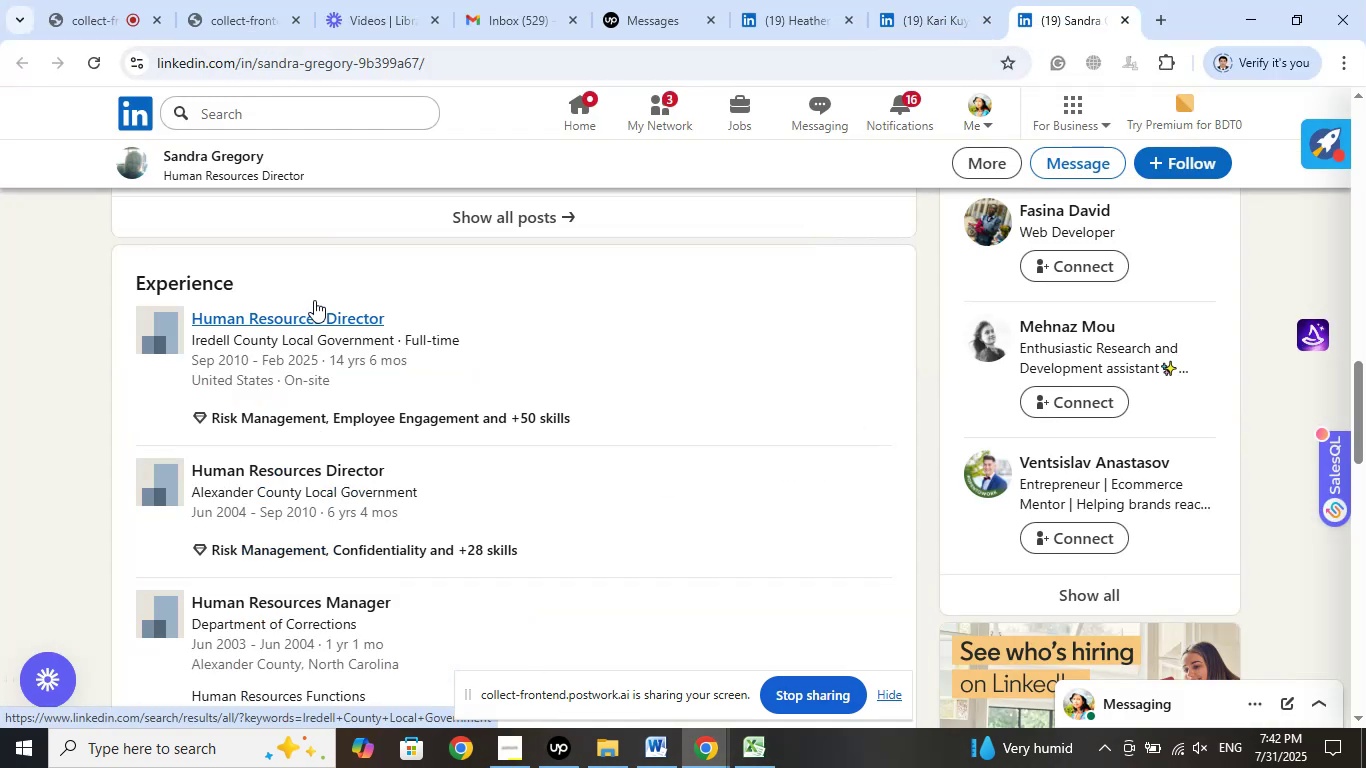 
scroll: coordinate [786, 336], scroll_direction: down, amount: 4.0
 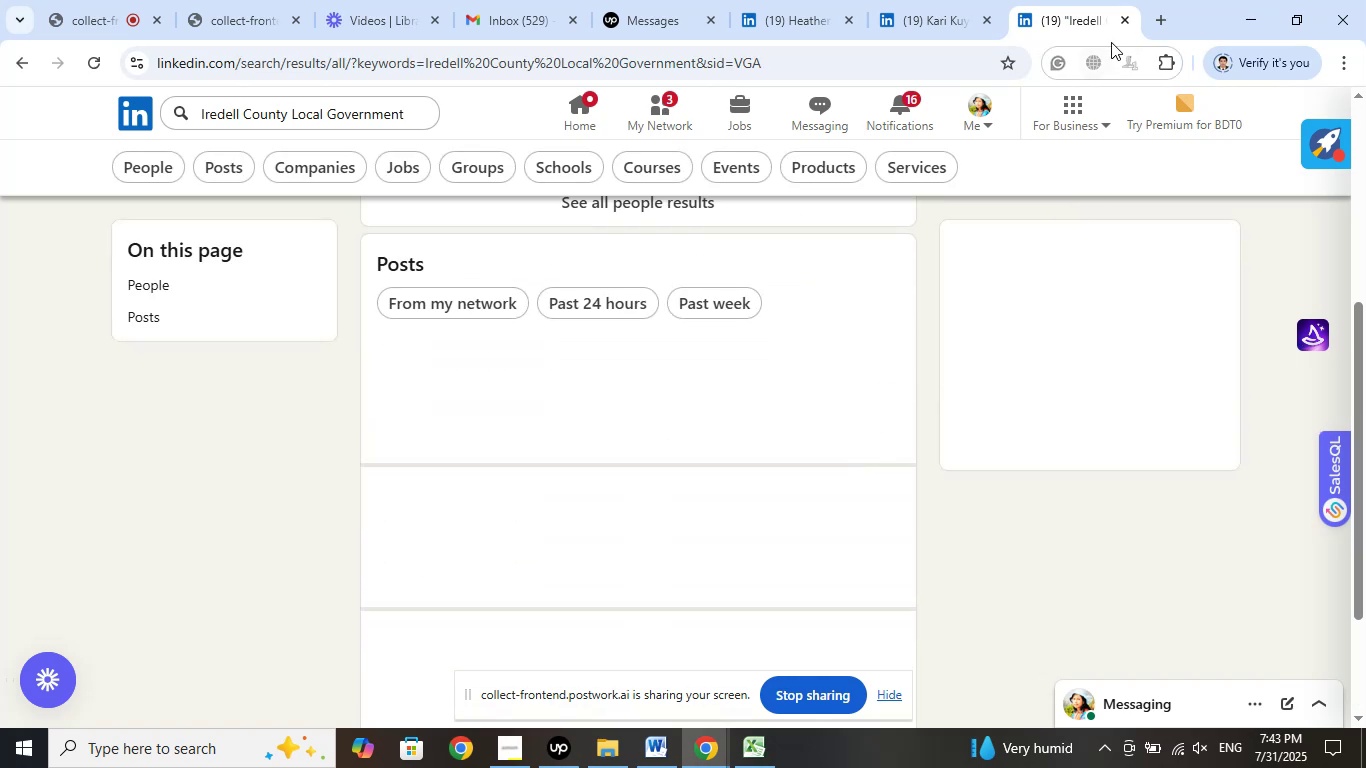 
left_click([1123, 19])
 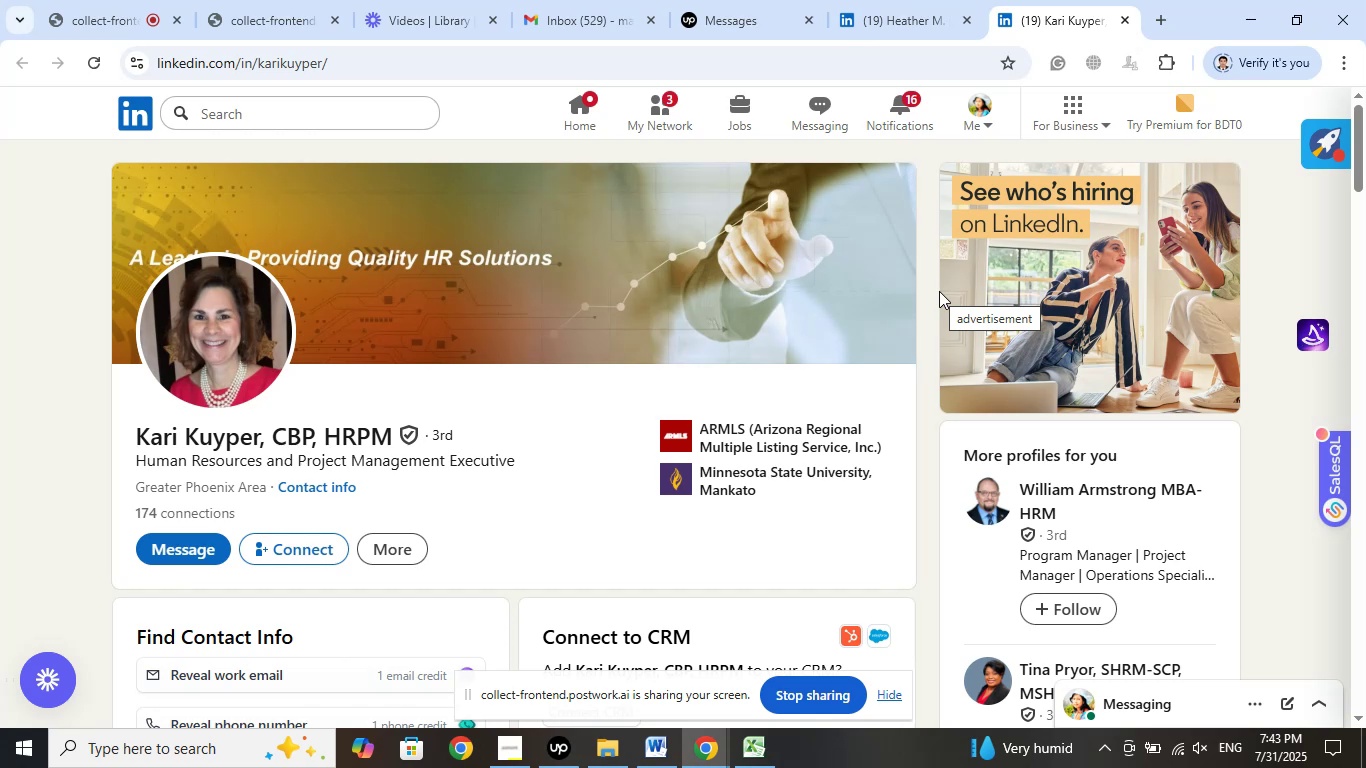 
wait(11.81)
 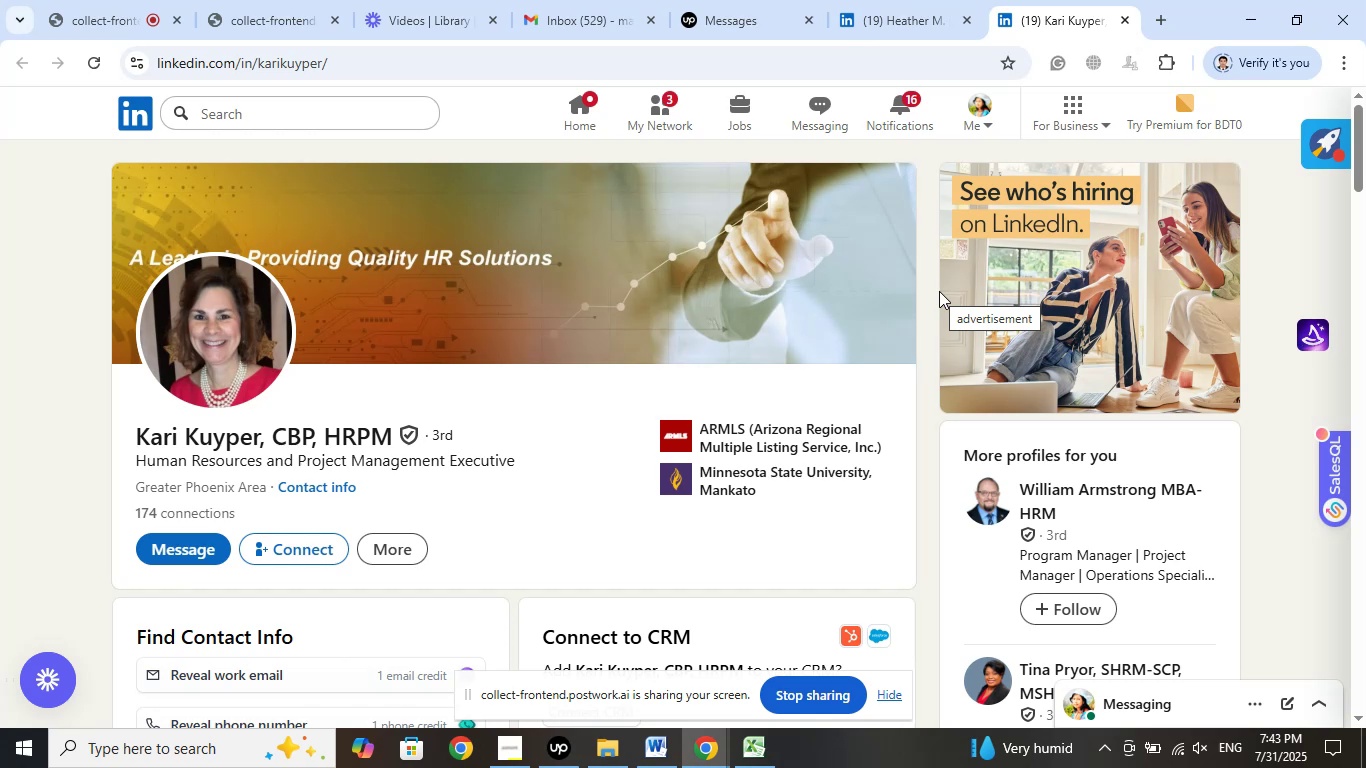 
scroll: coordinate [713, 382], scroll_direction: down, amount: 2.0
 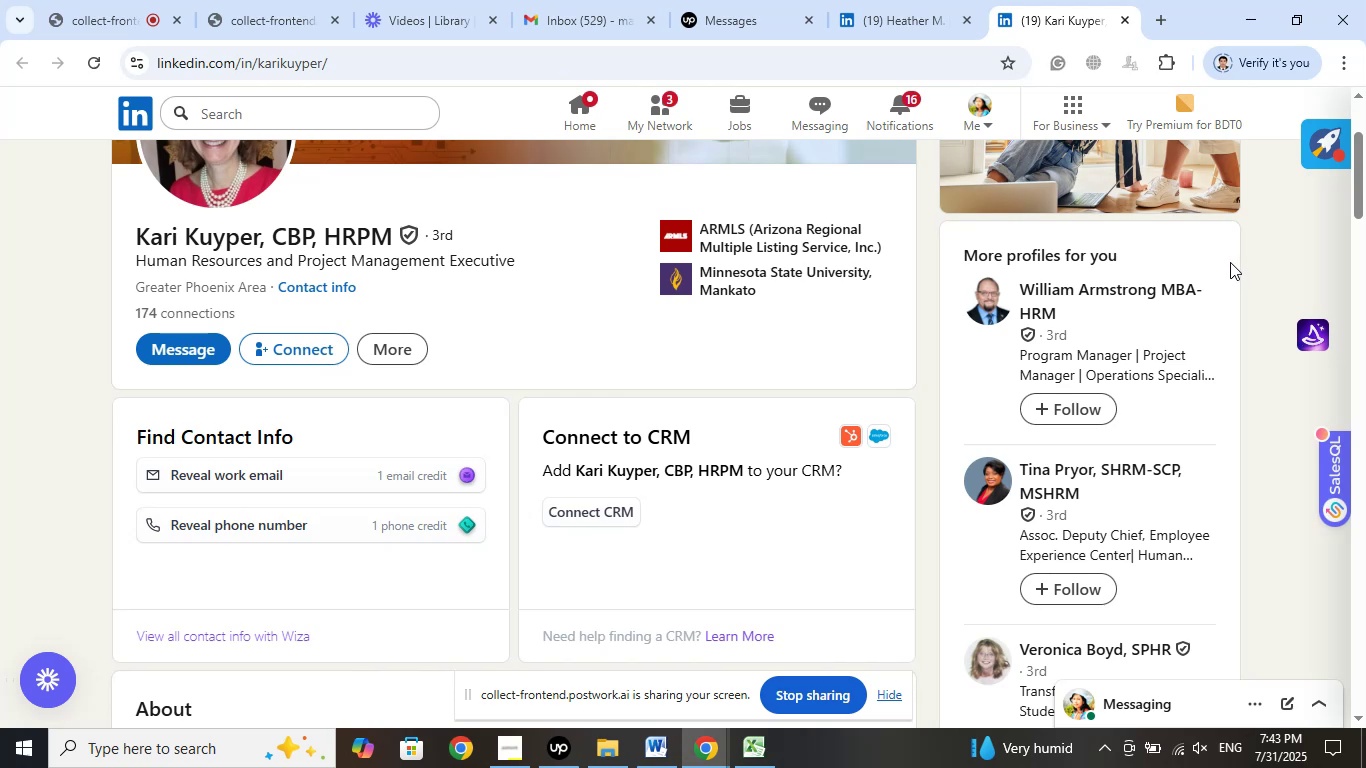 
wait(6.6)
 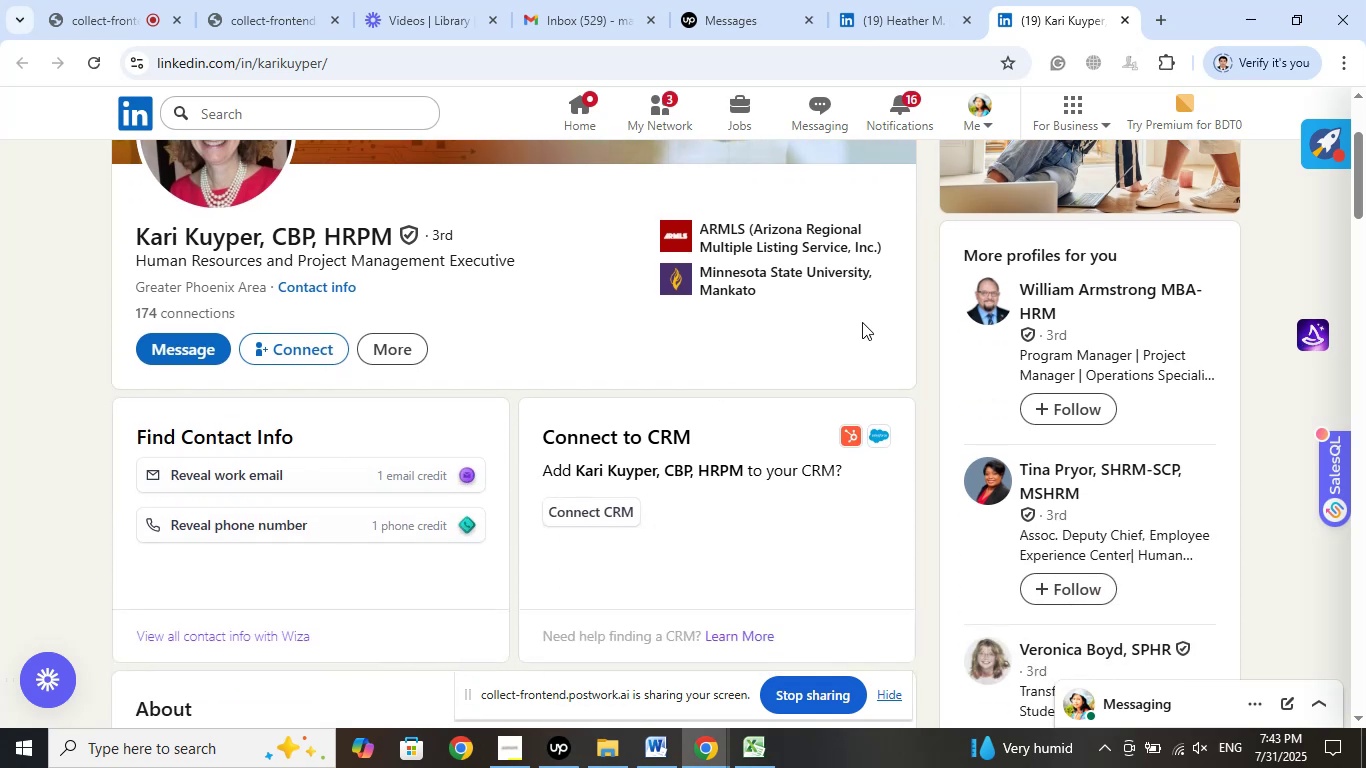 
left_click([761, 753])
 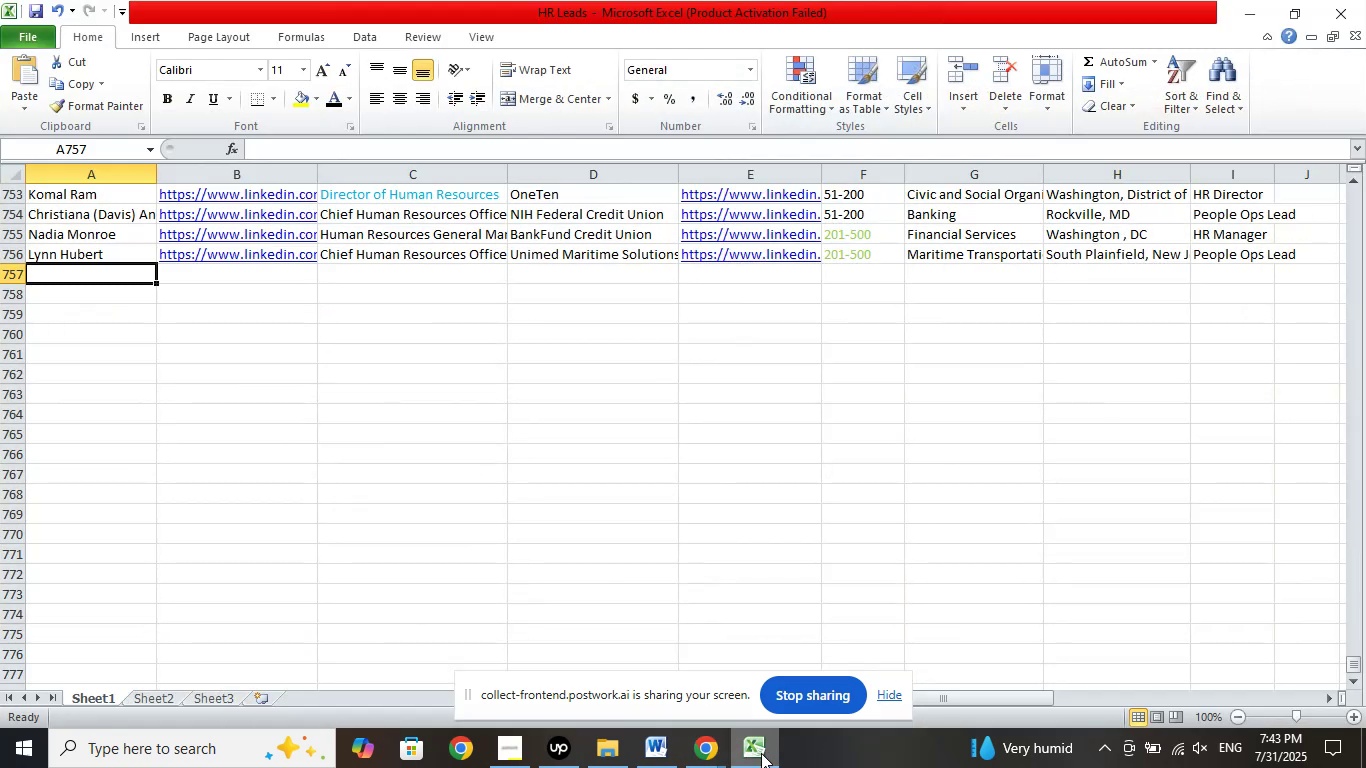 
left_click([761, 753])
 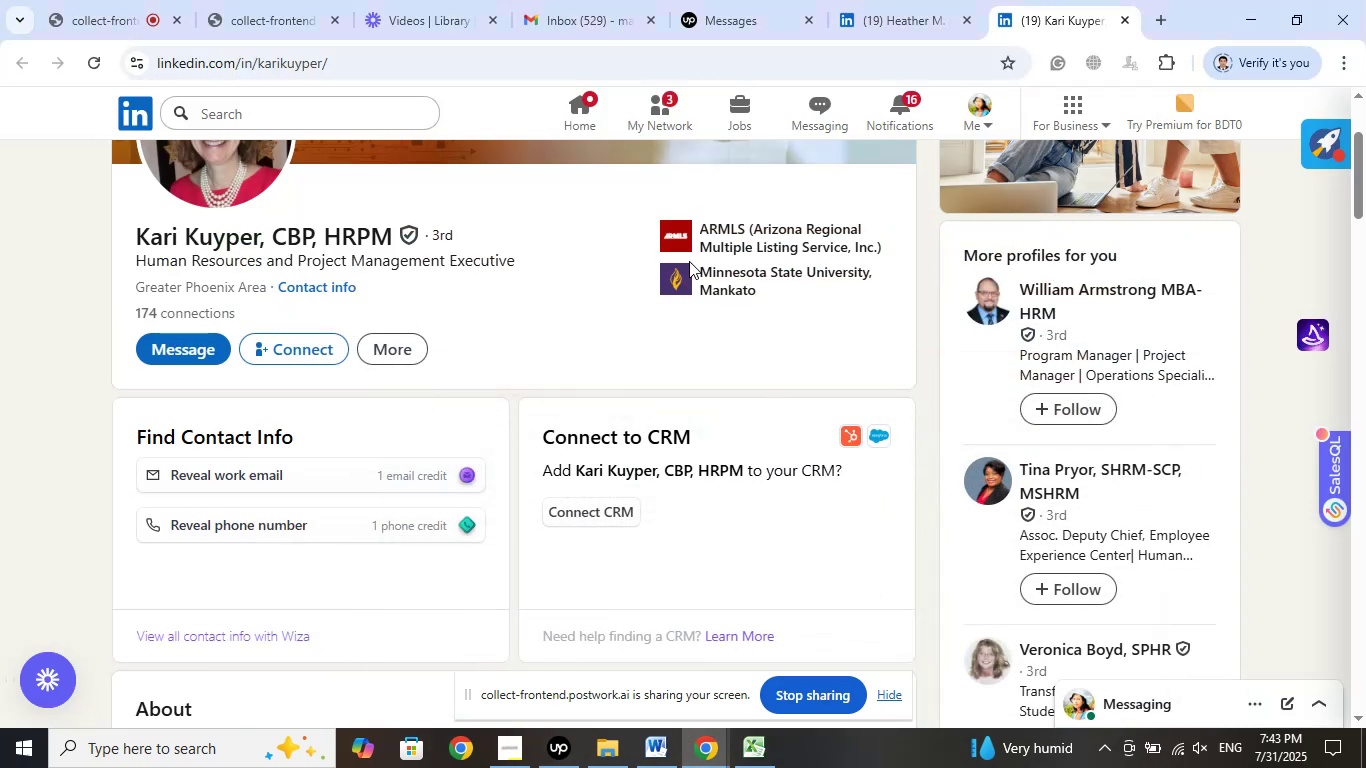 
right_click([732, 244])
 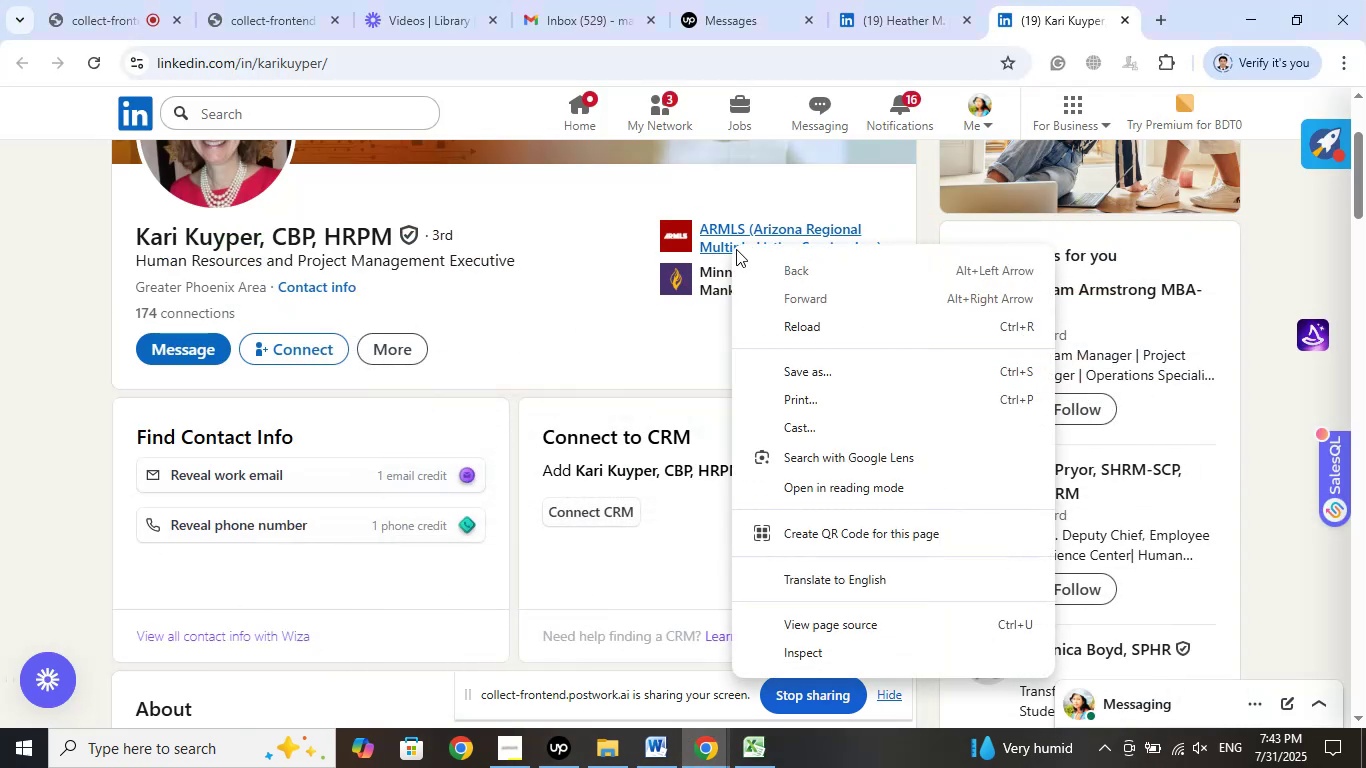 
left_click([730, 239])
 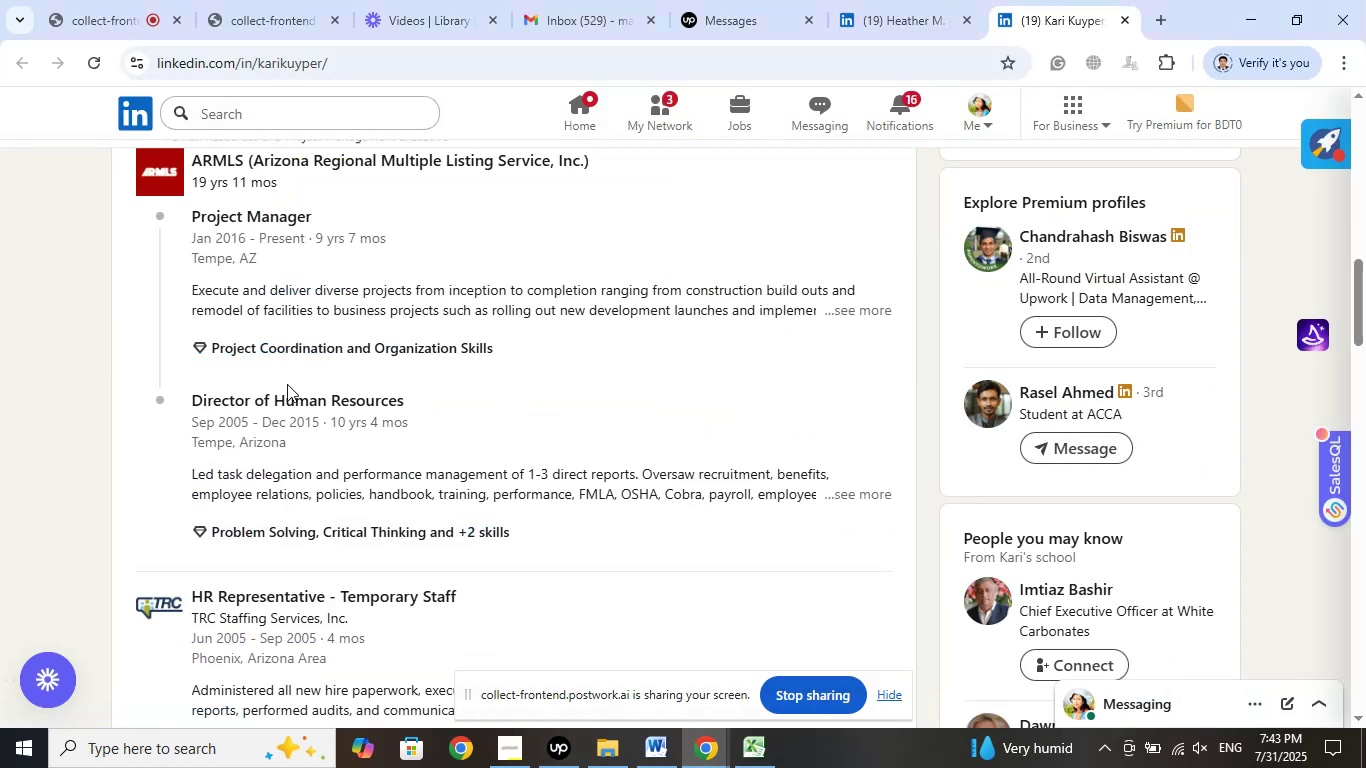 
scroll: coordinate [328, 315], scroll_direction: up, amount: 1.0
 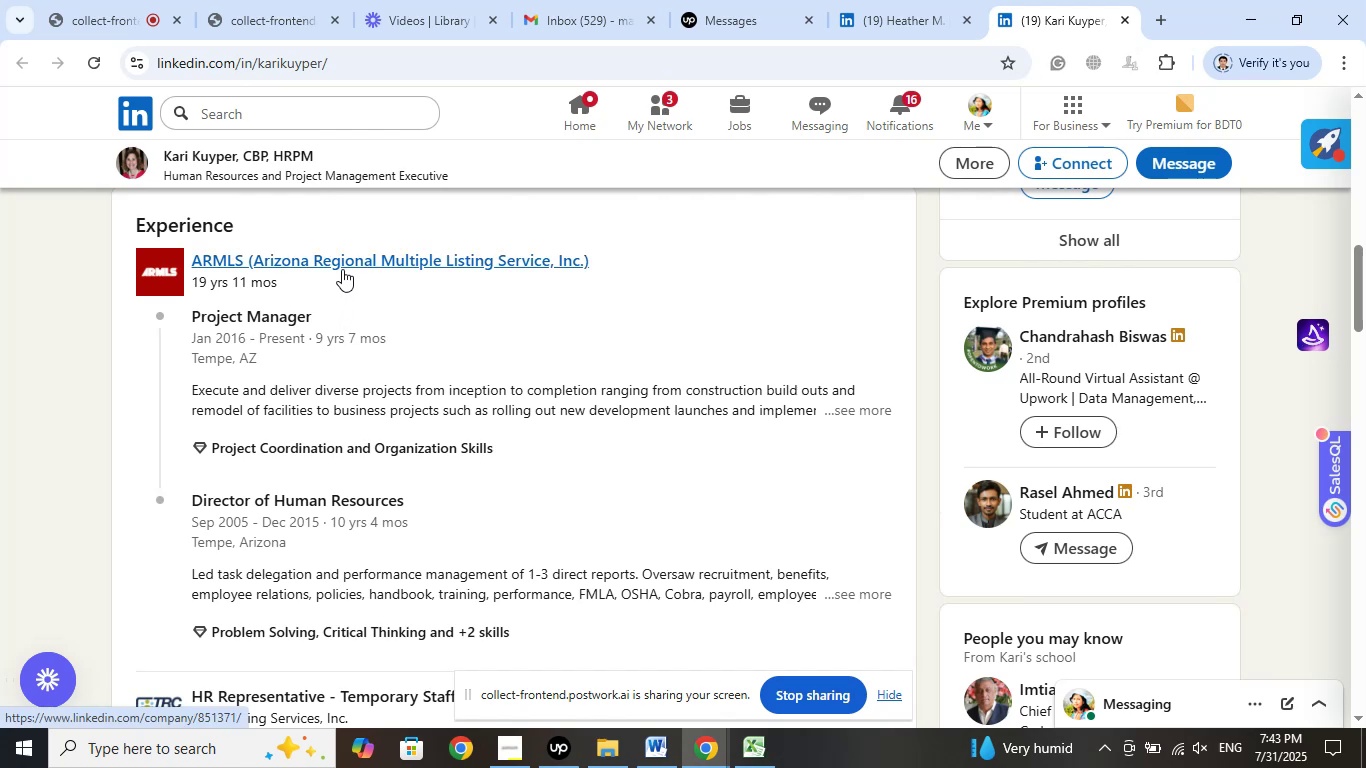 
right_click([343, 266])
 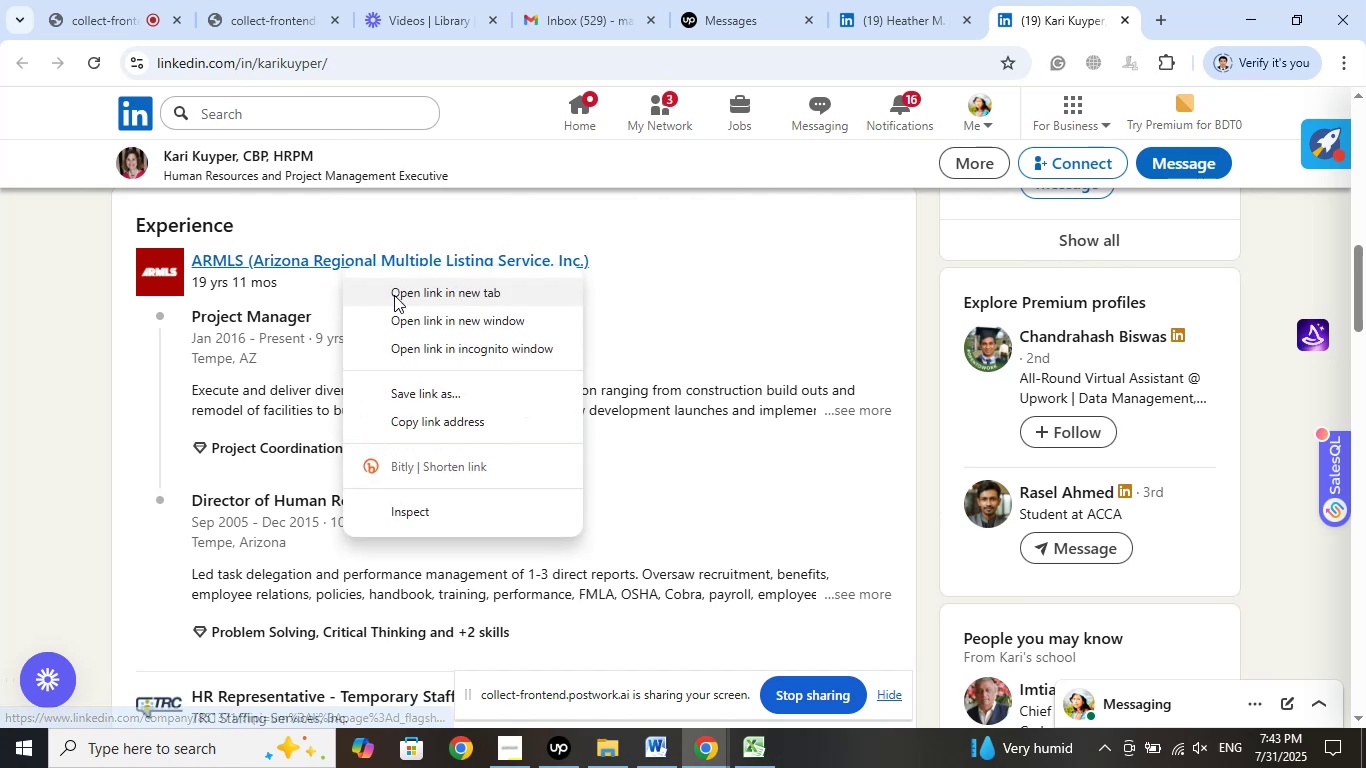 
left_click([394, 295])
 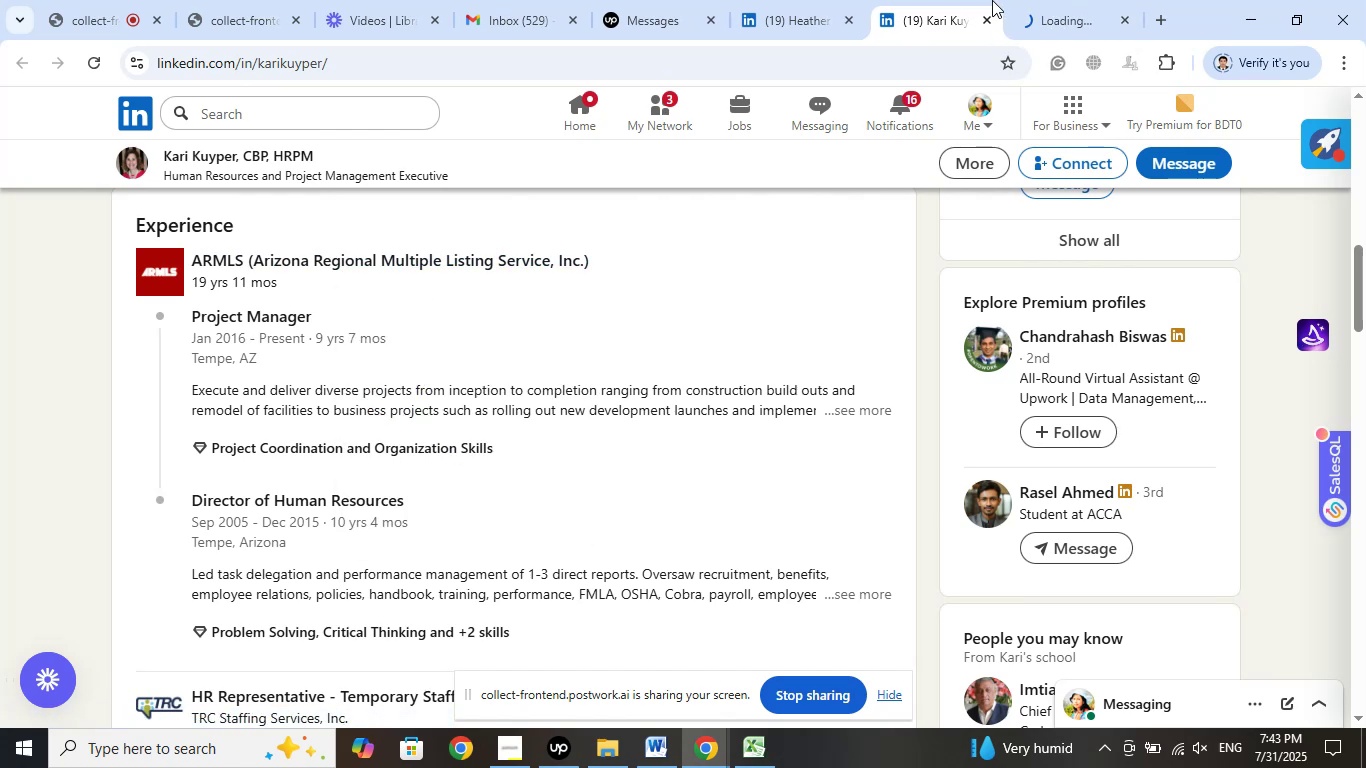 
left_click([1054, 0])
 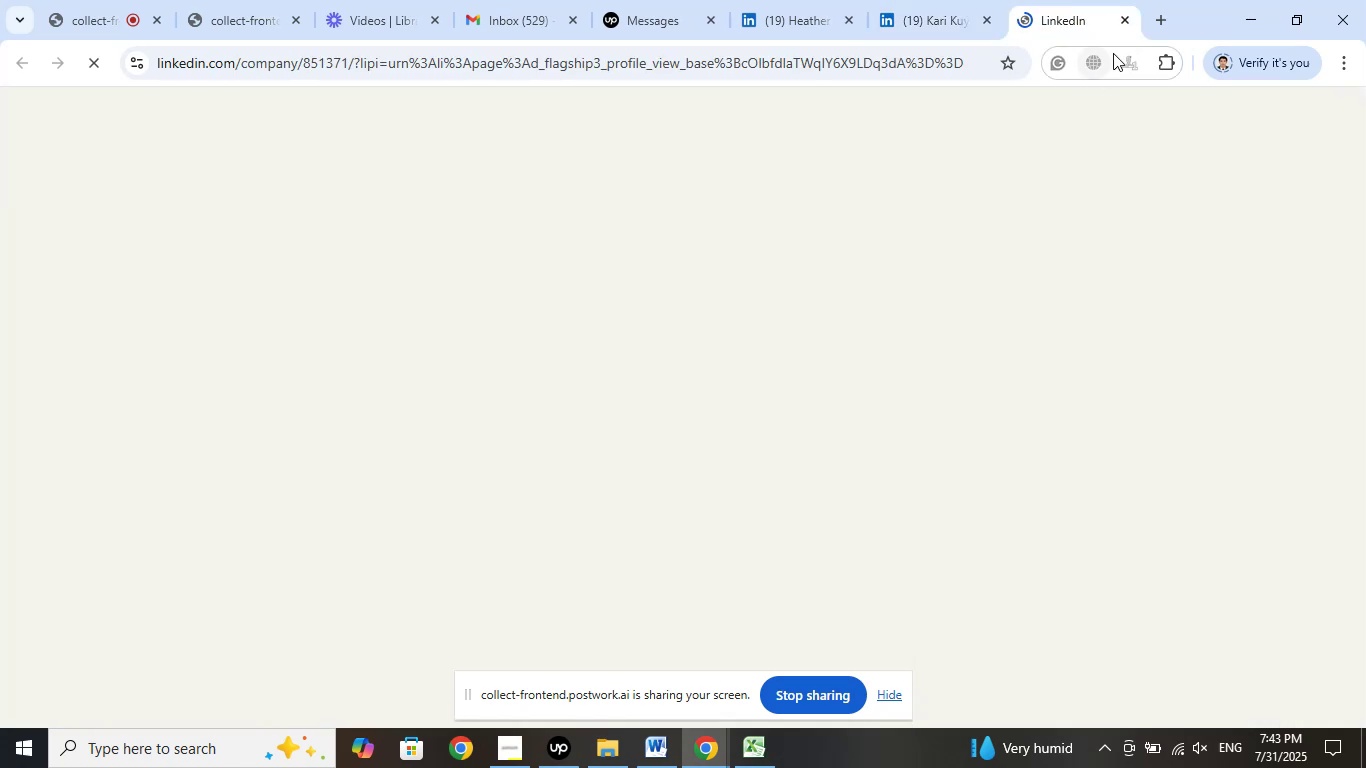 
mouse_move([1083, 165])
 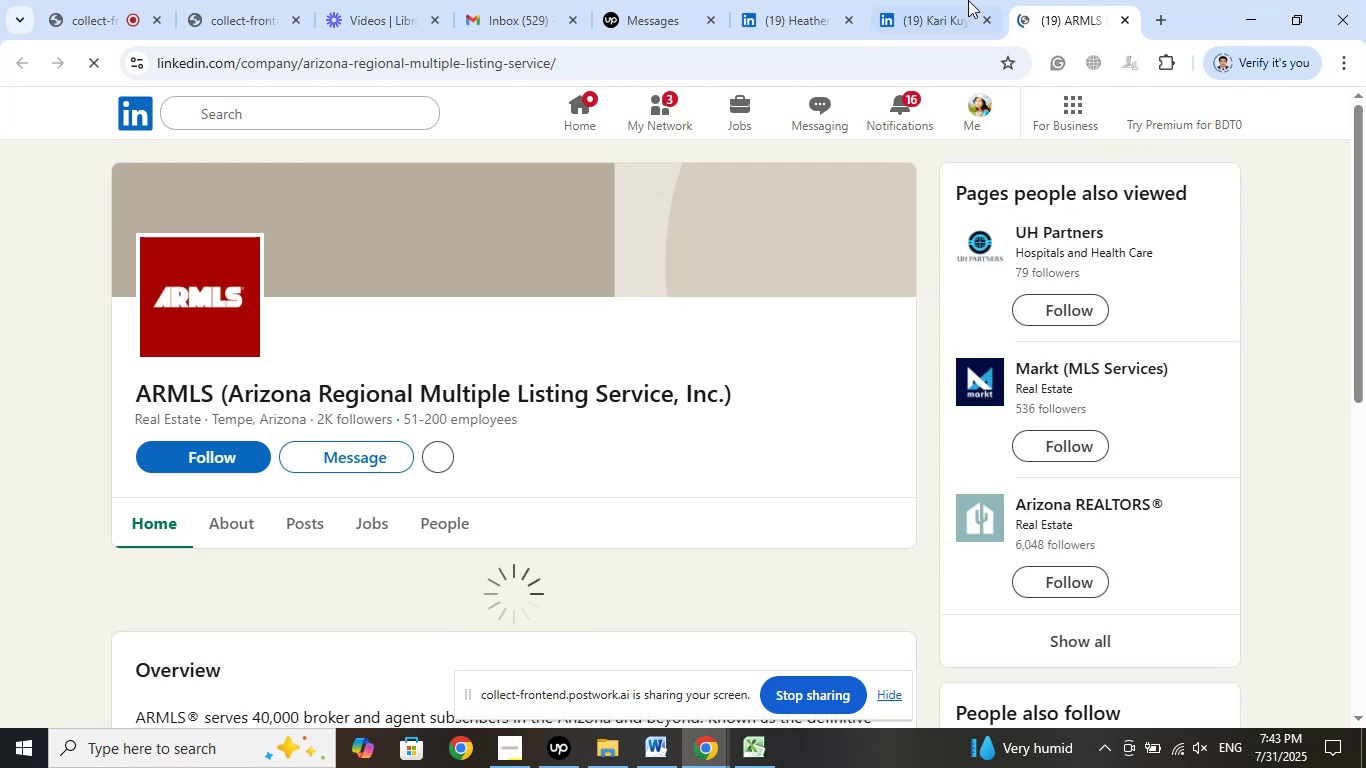 
left_click([937, 0])
 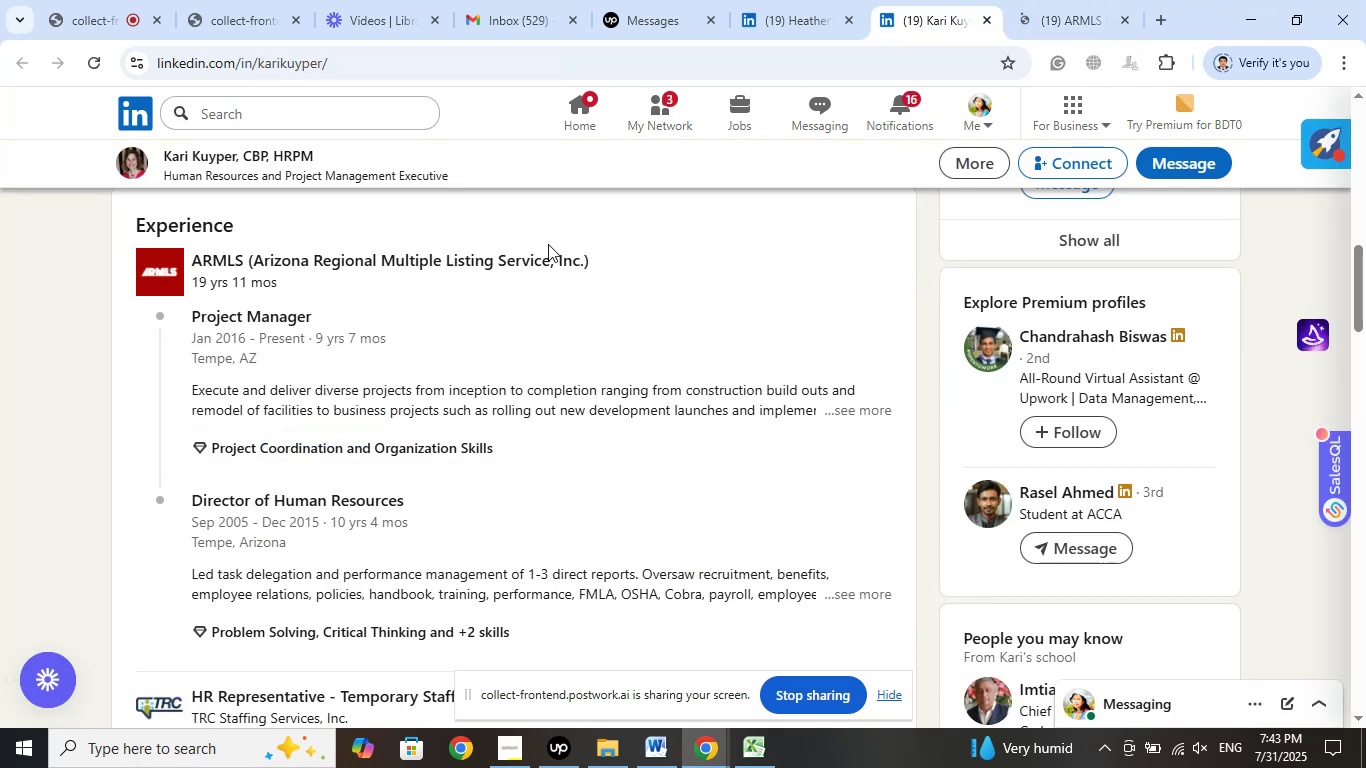 
scroll: coordinate [536, 287], scroll_direction: up, amount: 5.0
 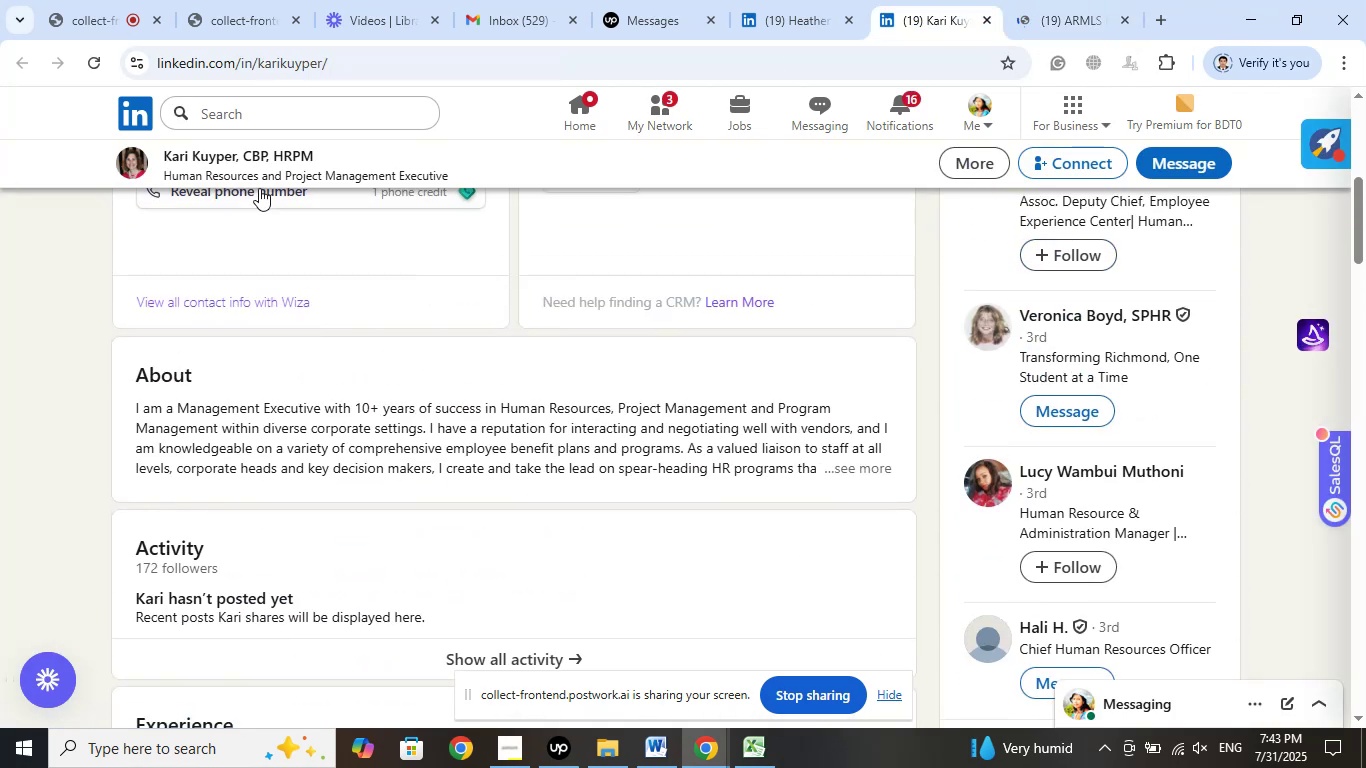 
left_click([255, 165])
 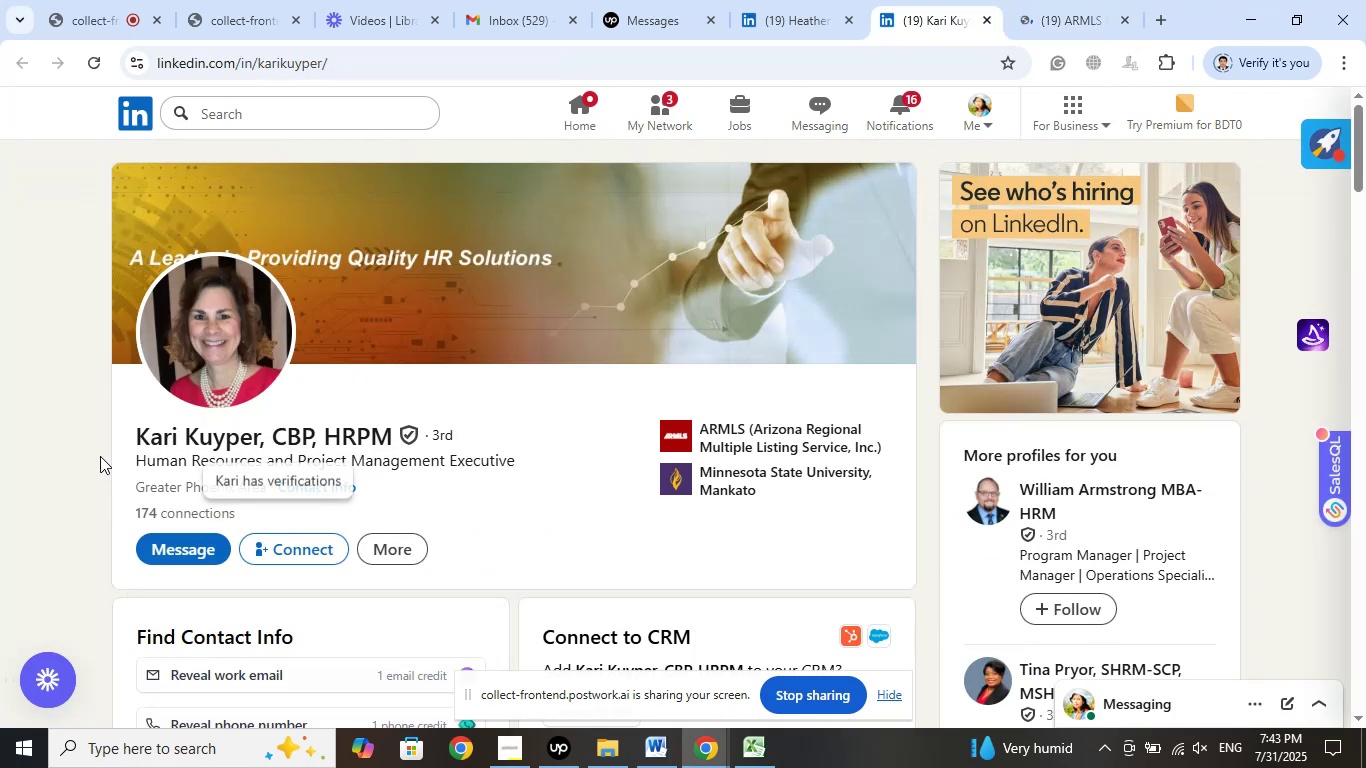 
left_click_drag(start_coordinate=[114, 440], to_coordinate=[255, 443])
 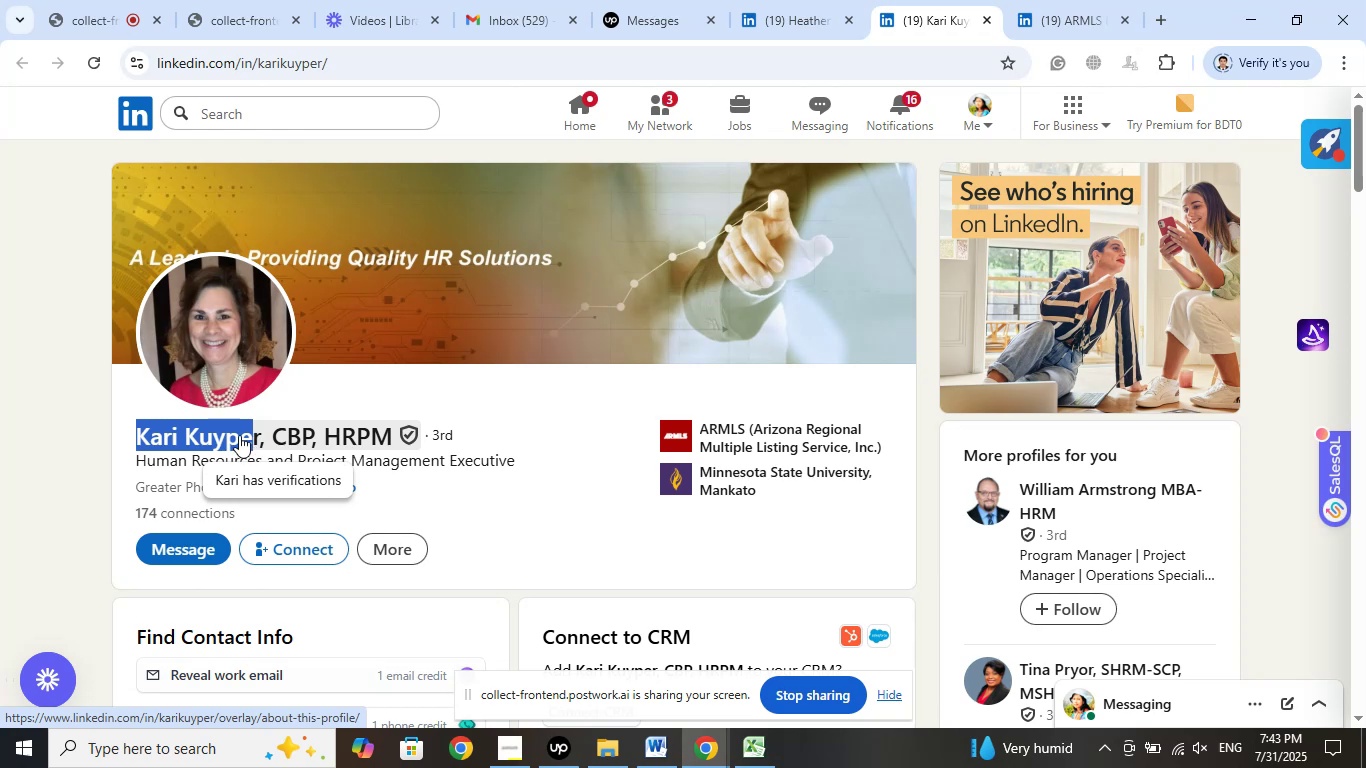 
right_click([239, 435])
 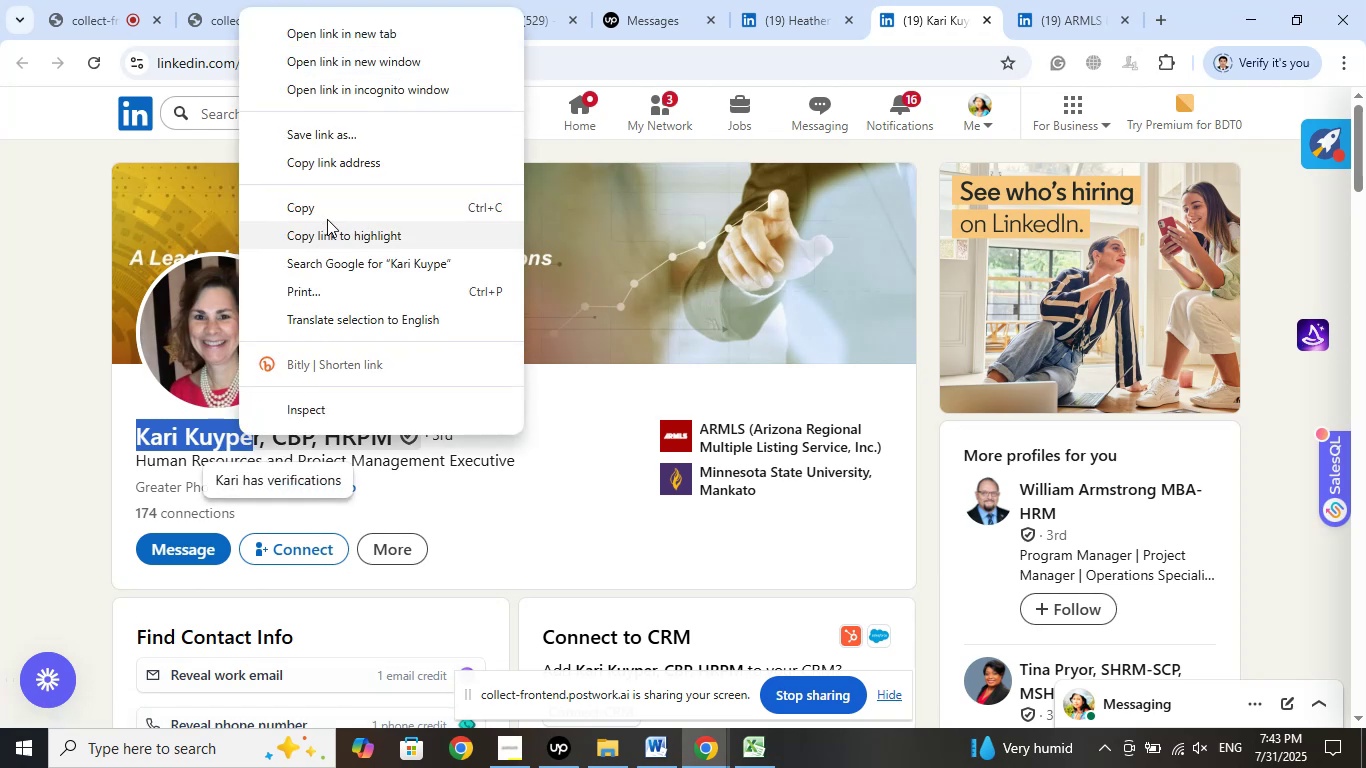 
left_click([328, 205])
 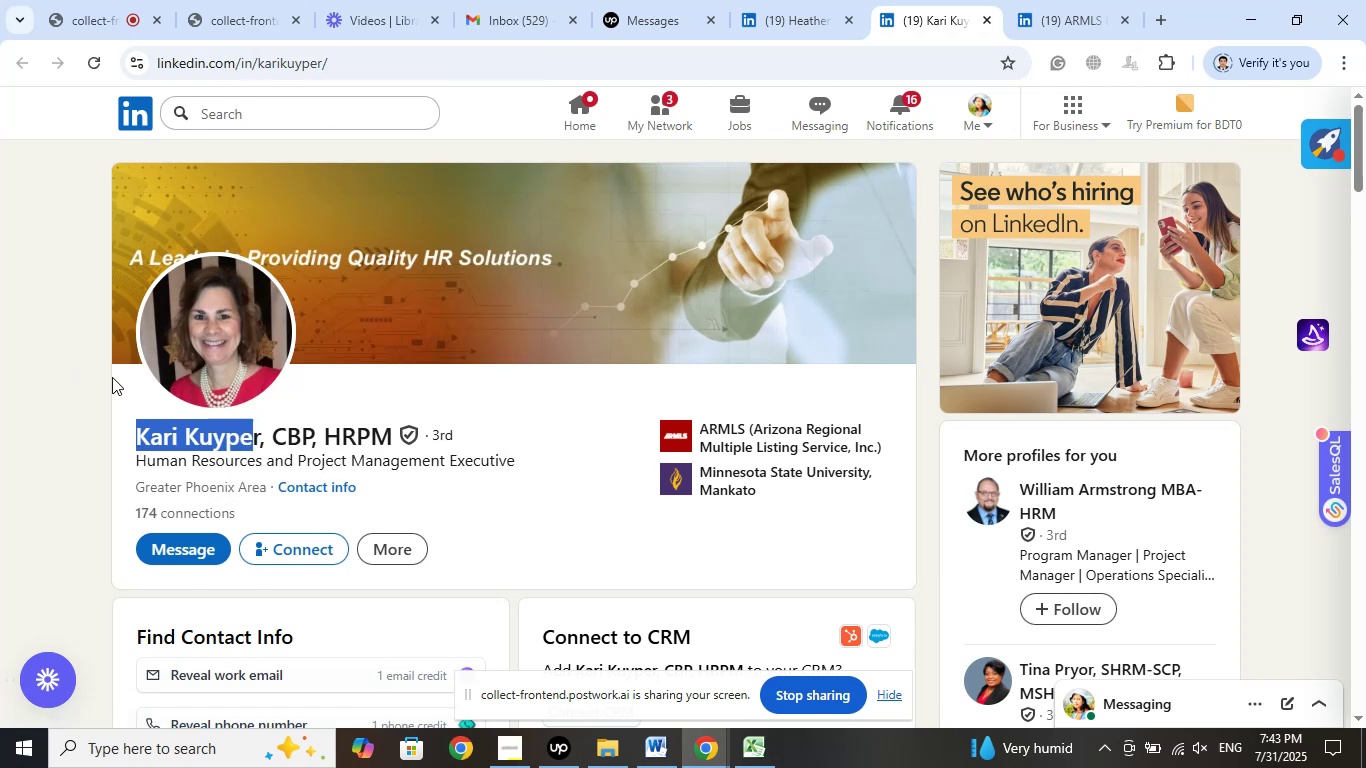 
scroll: coordinate [122, 376], scroll_direction: down, amount: 10.0
 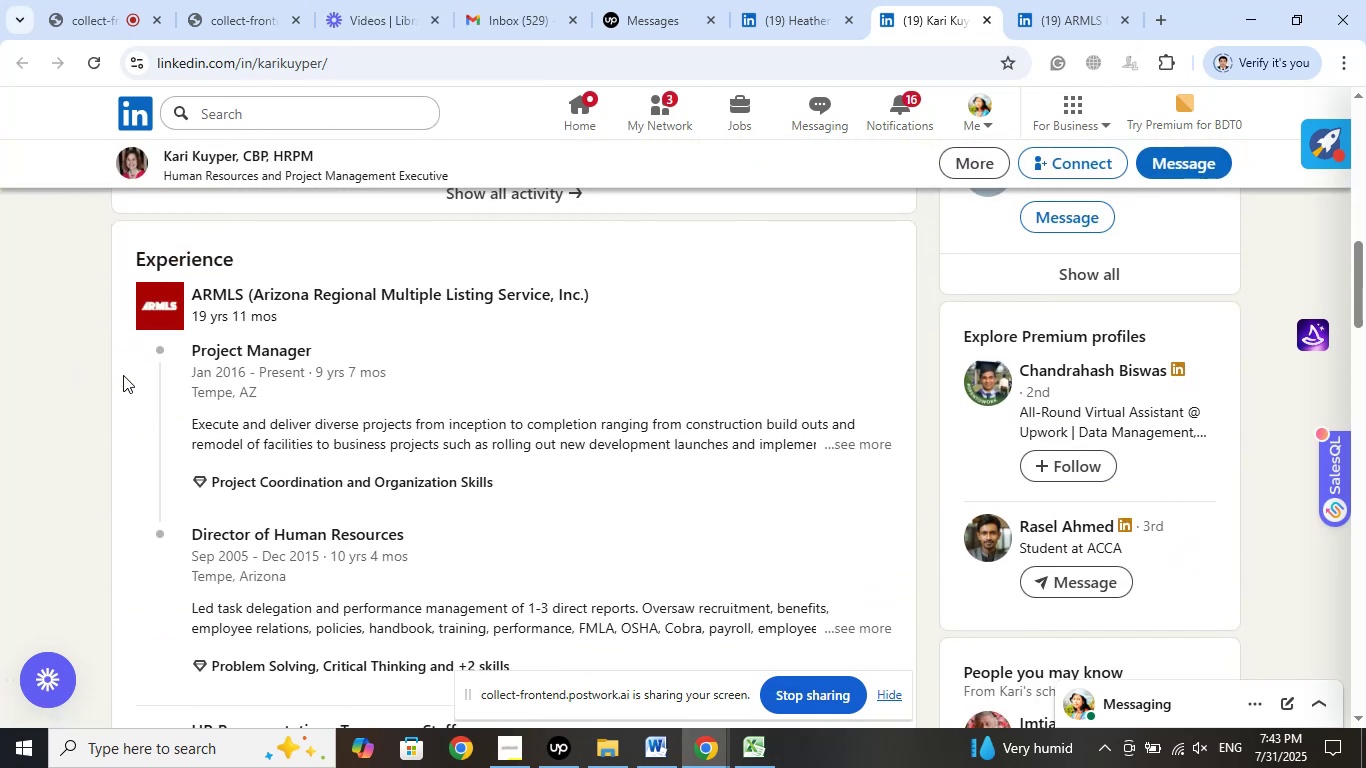 
scroll: coordinate [123, 374], scroll_direction: up, amount: 9.0
 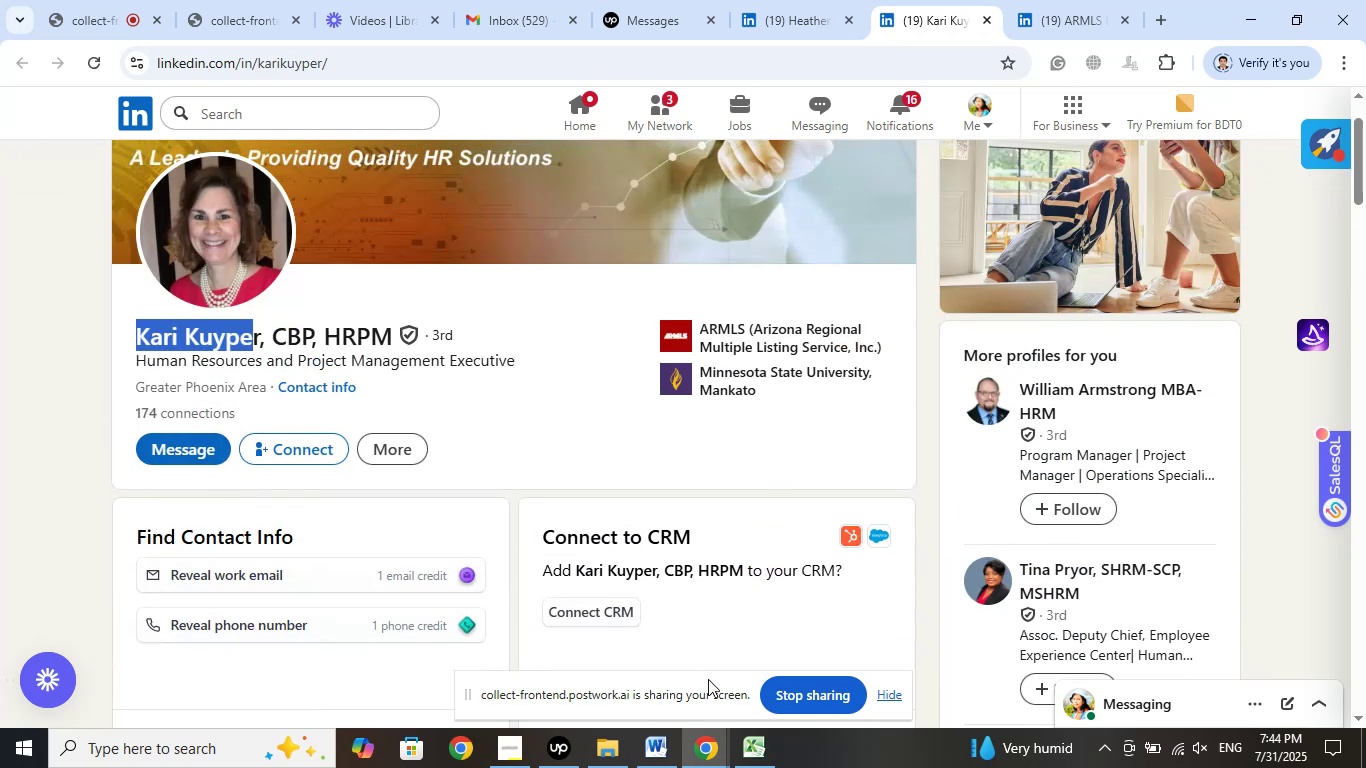 
left_click([747, 751])
 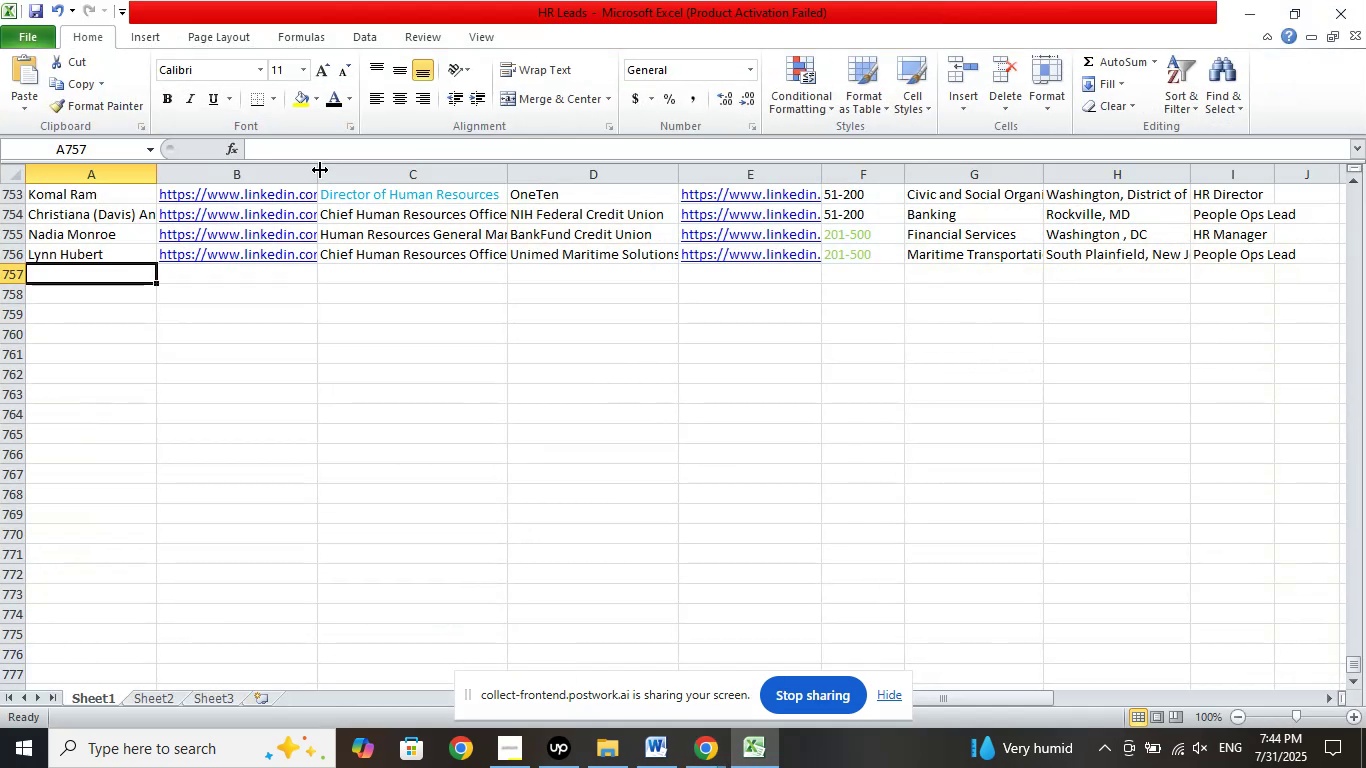 
left_click([315, 156])
 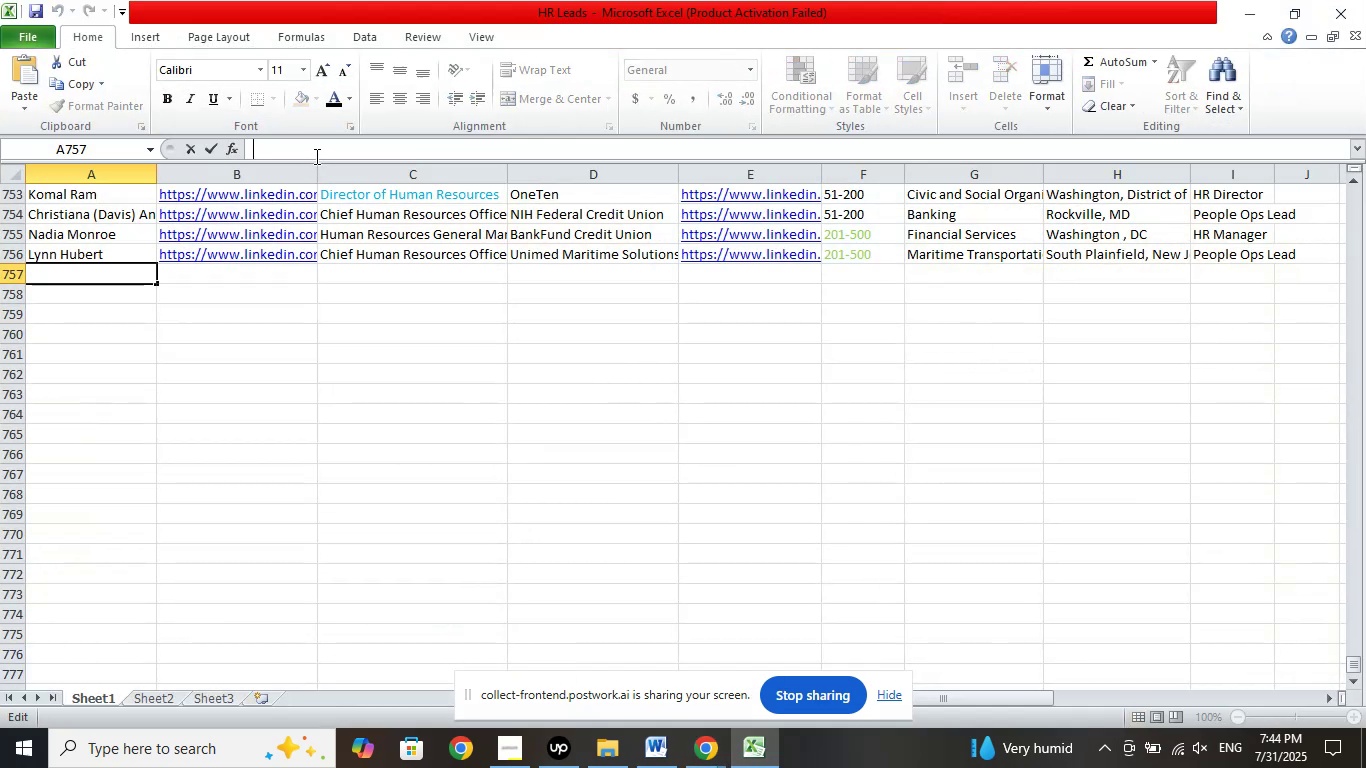 
right_click([315, 156])
 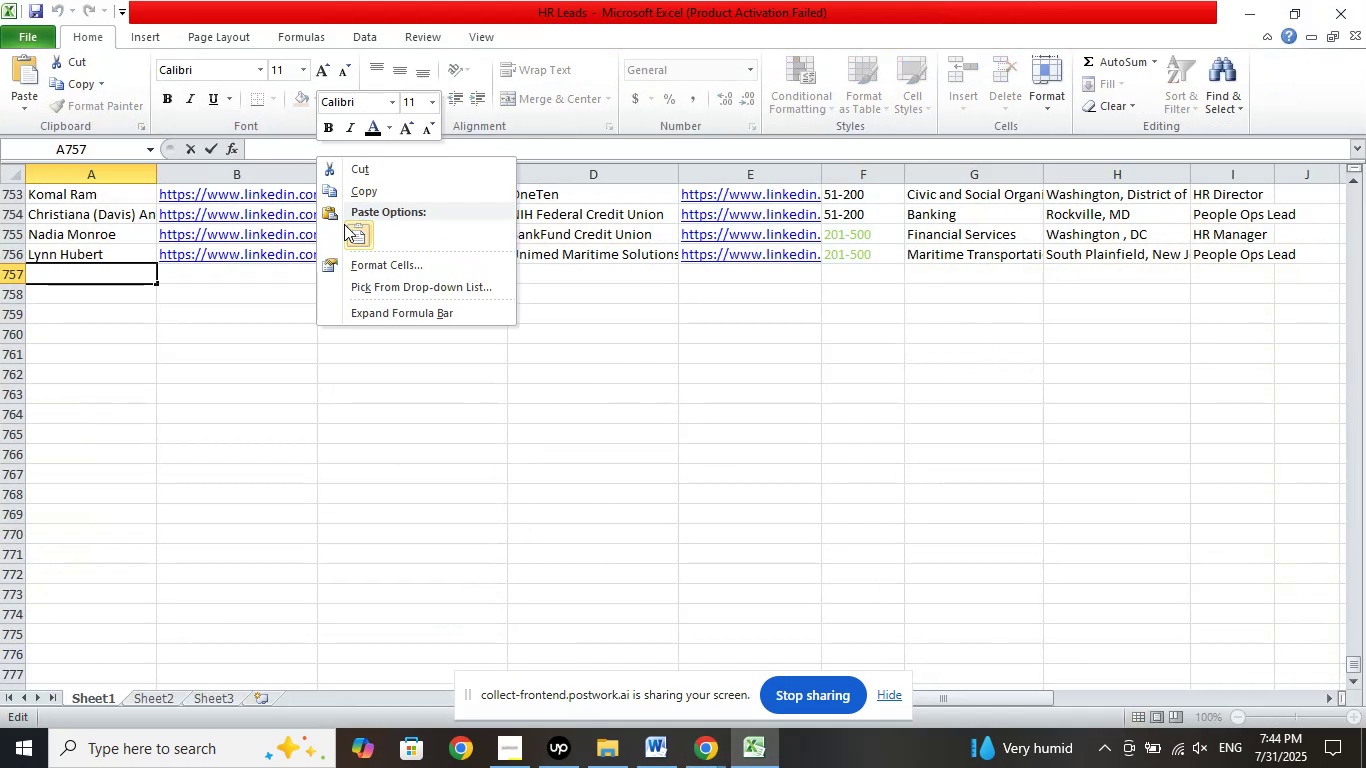 
left_click([354, 230])
 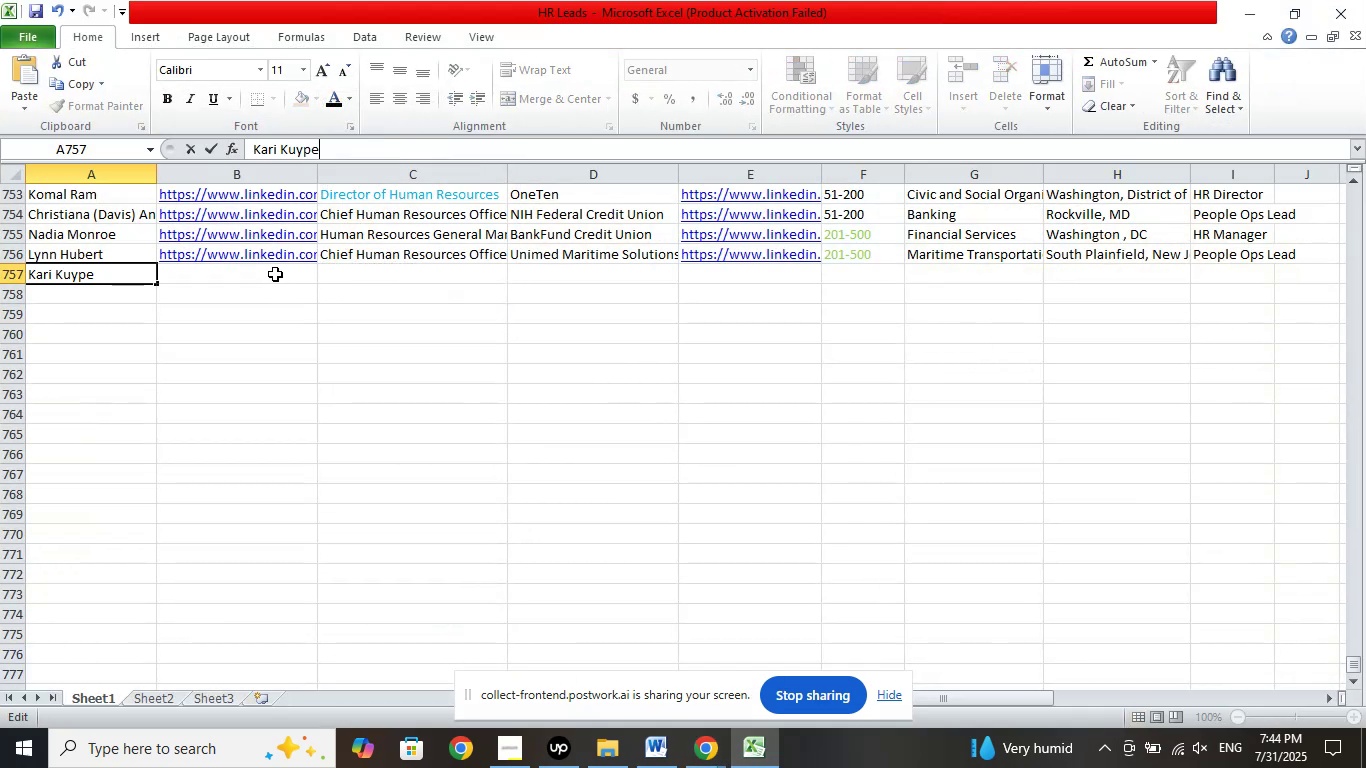 
left_click([275, 274])
 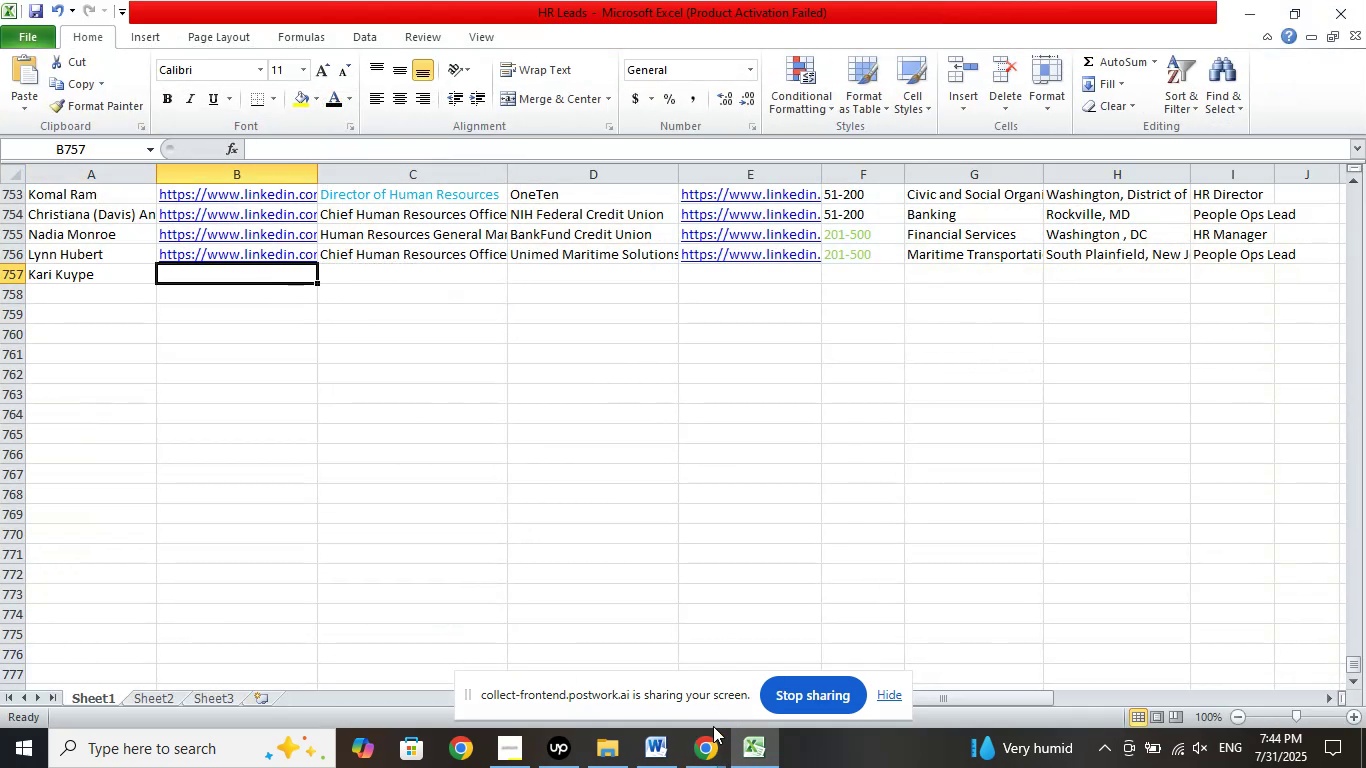 
left_click([700, 745])
 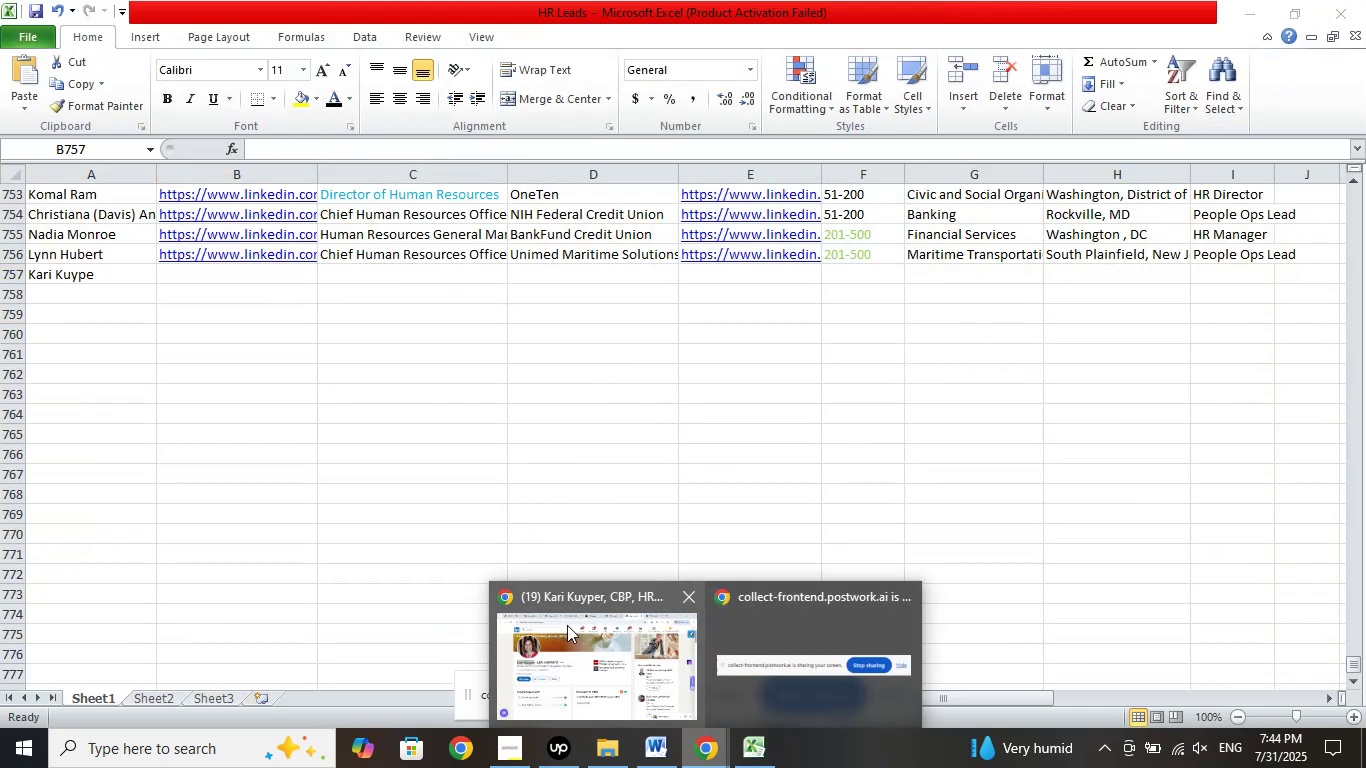 
left_click([562, 620])
 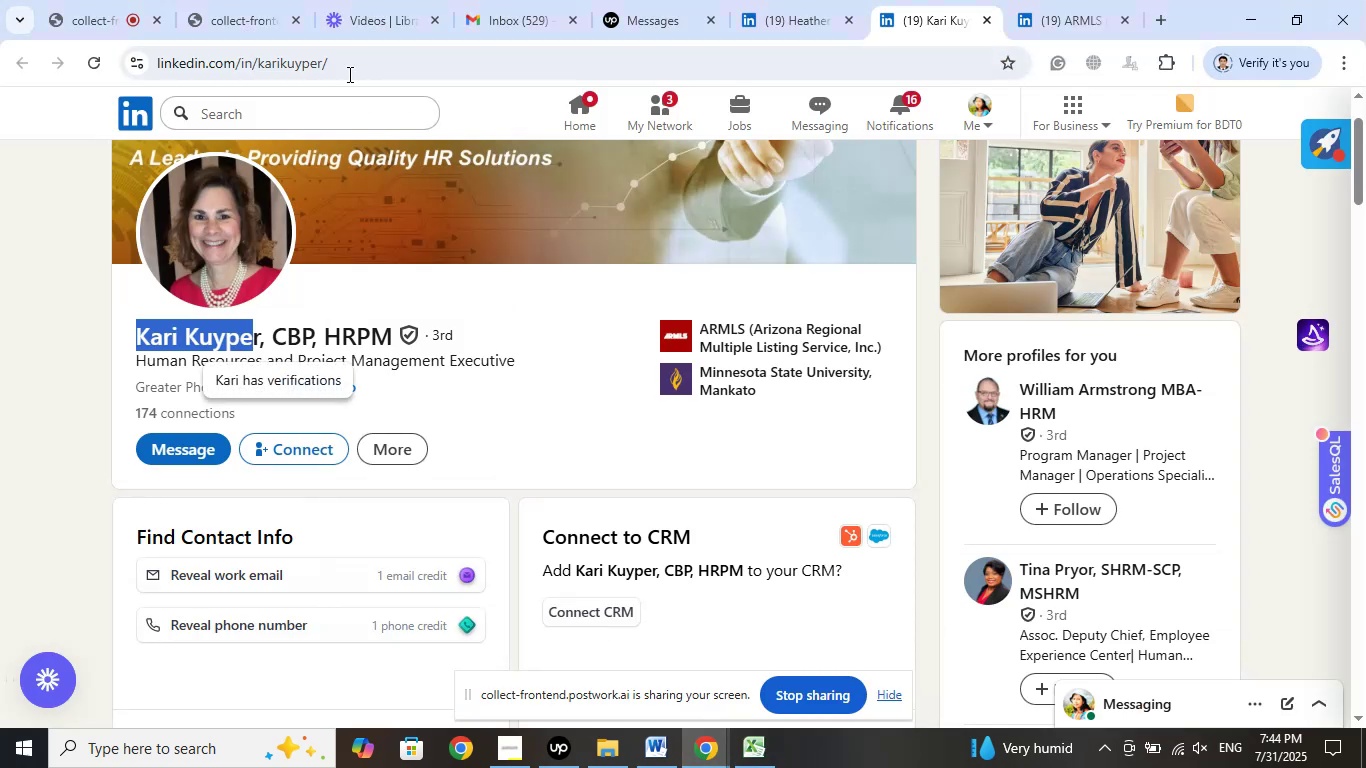 
left_click([341, 61])
 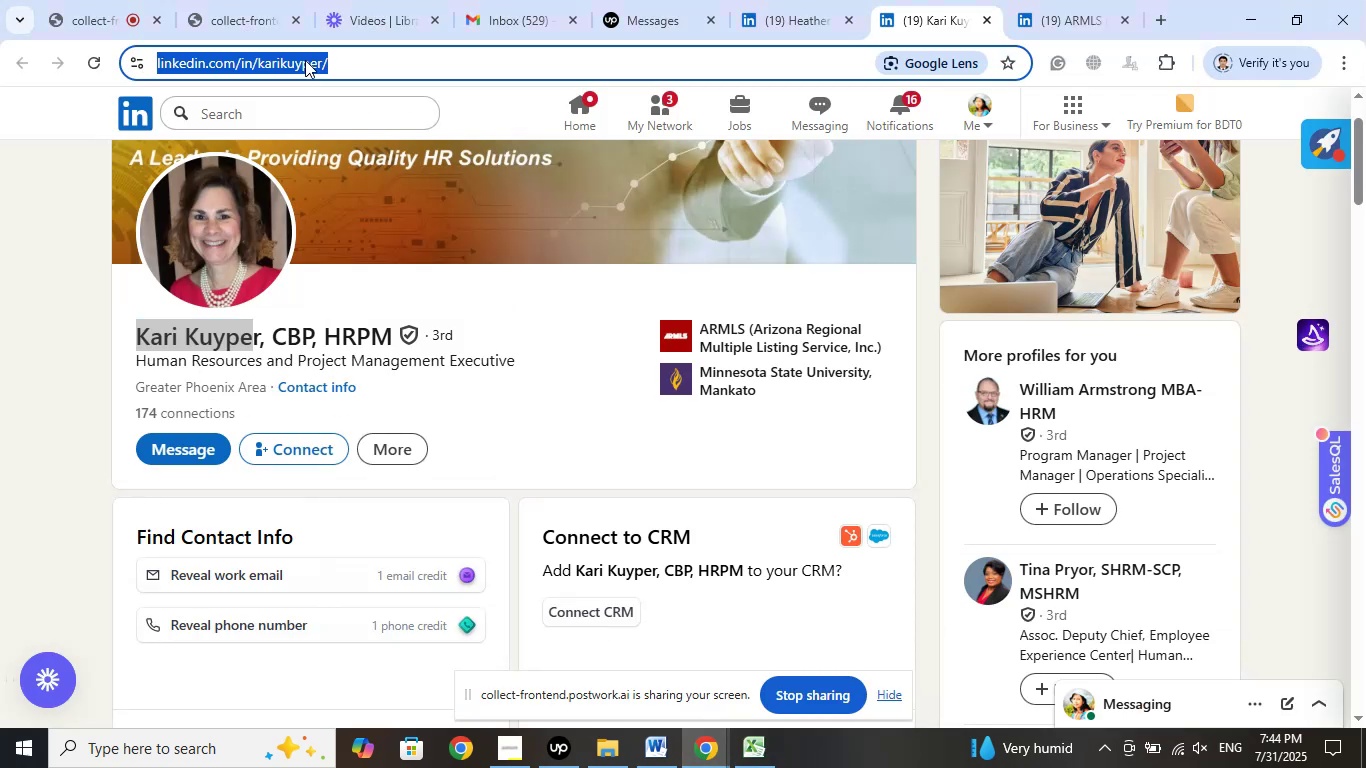 
right_click([305, 60])
 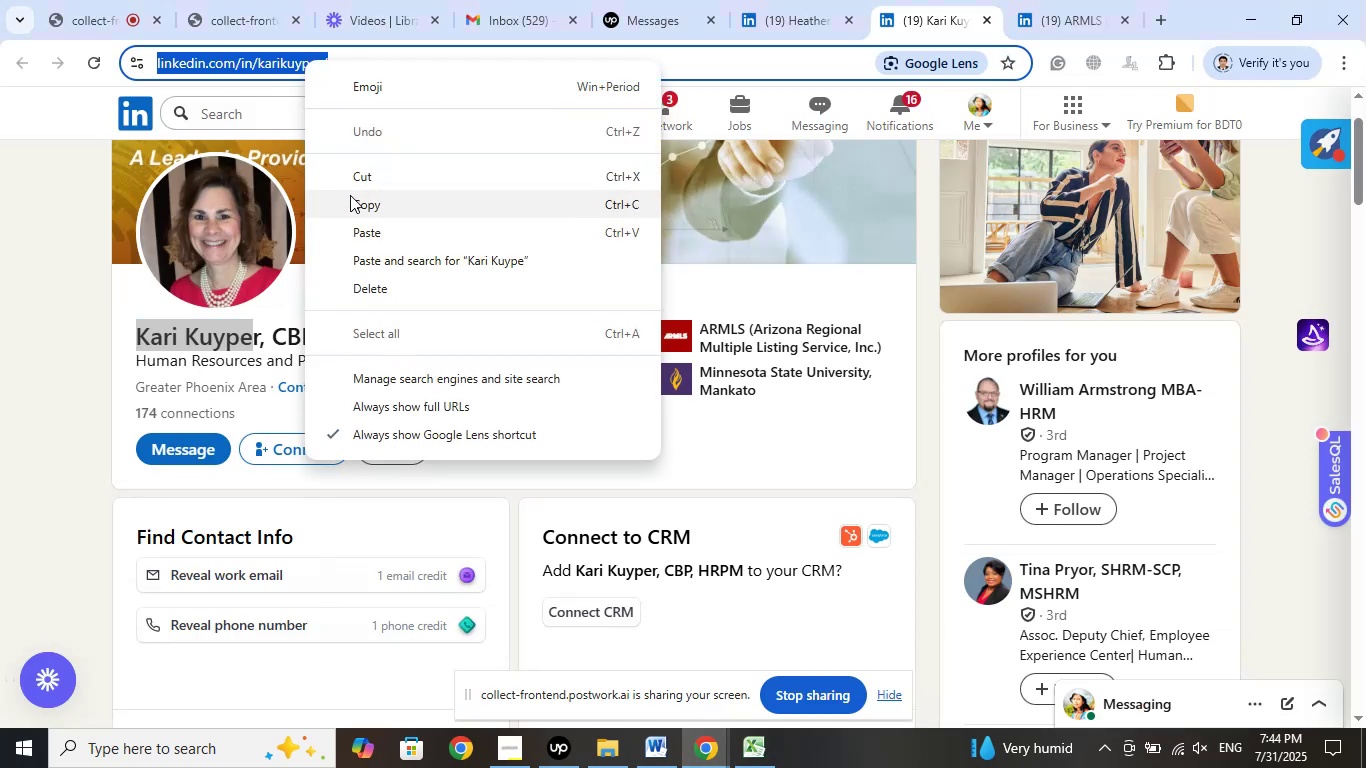 
left_click([351, 197])
 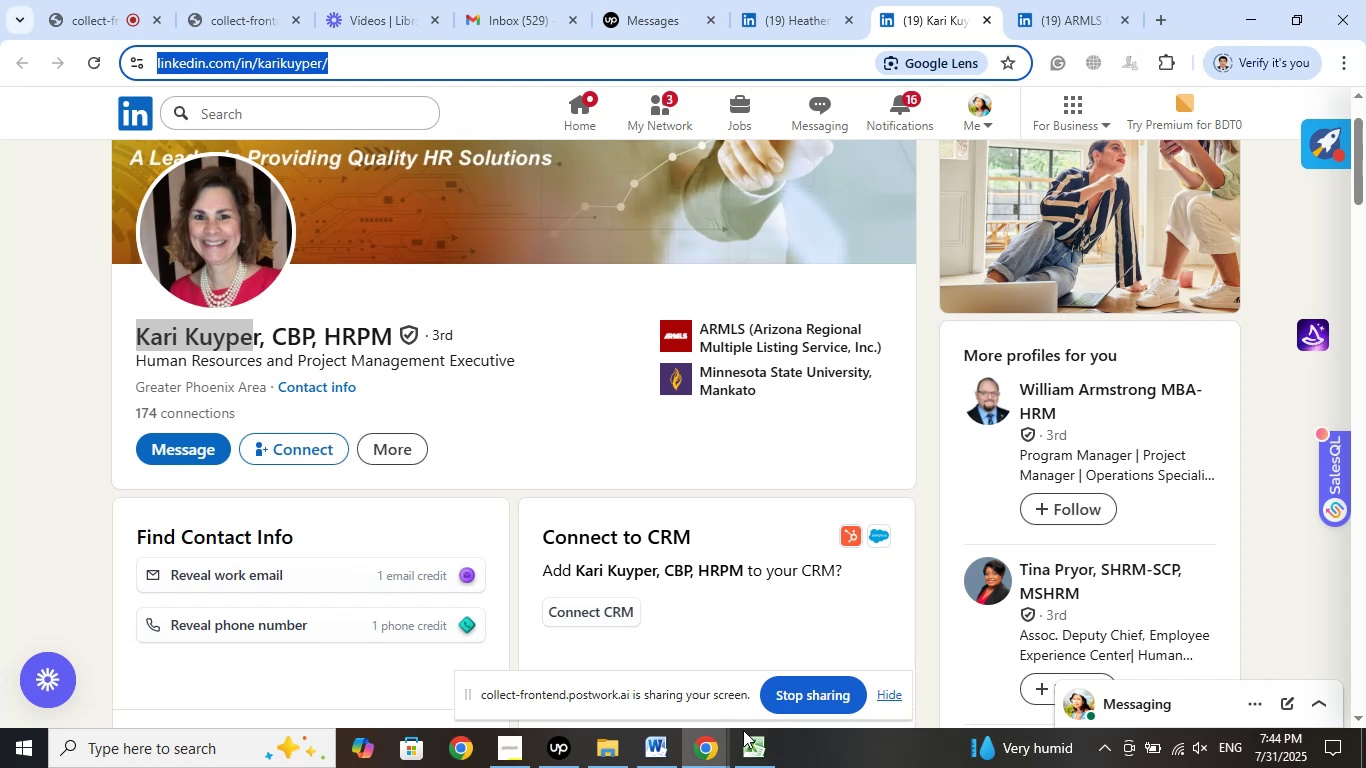 
left_click([744, 746])
 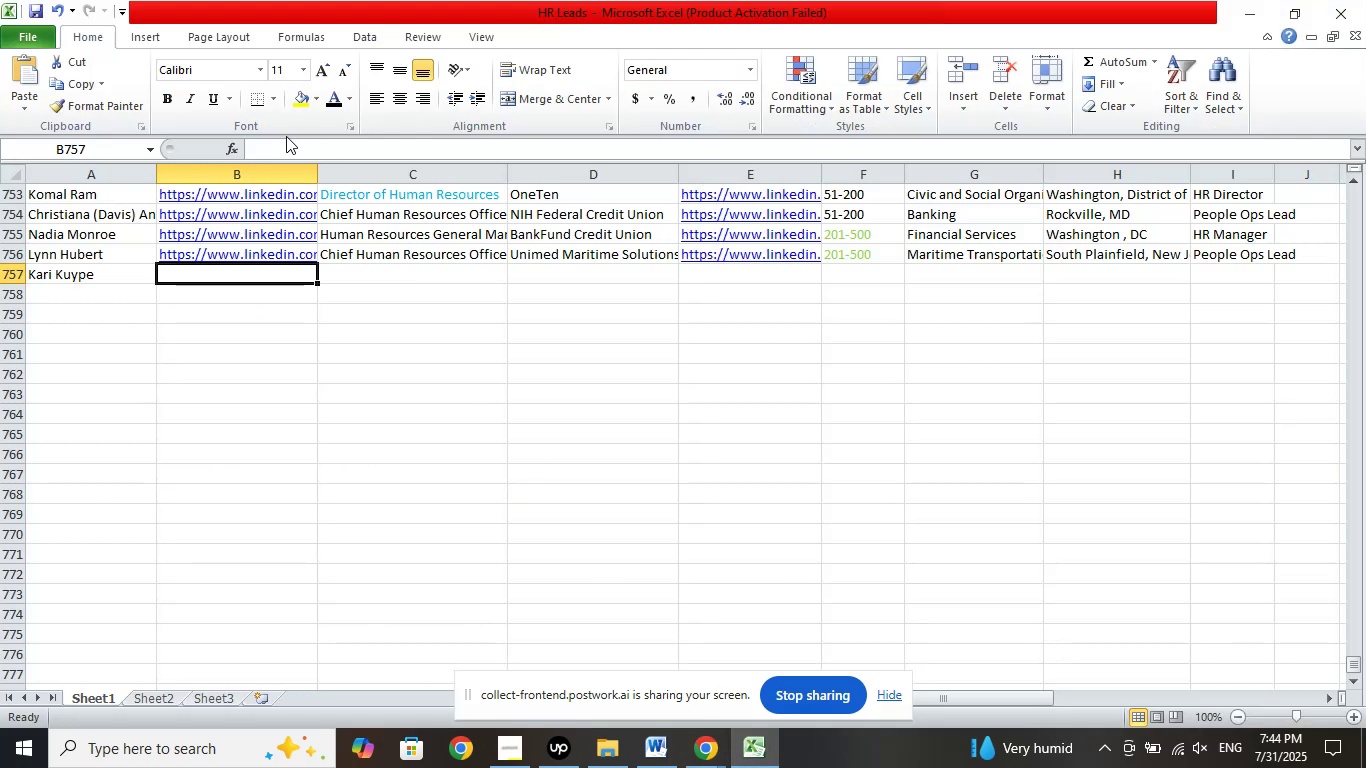 
left_click([286, 136])
 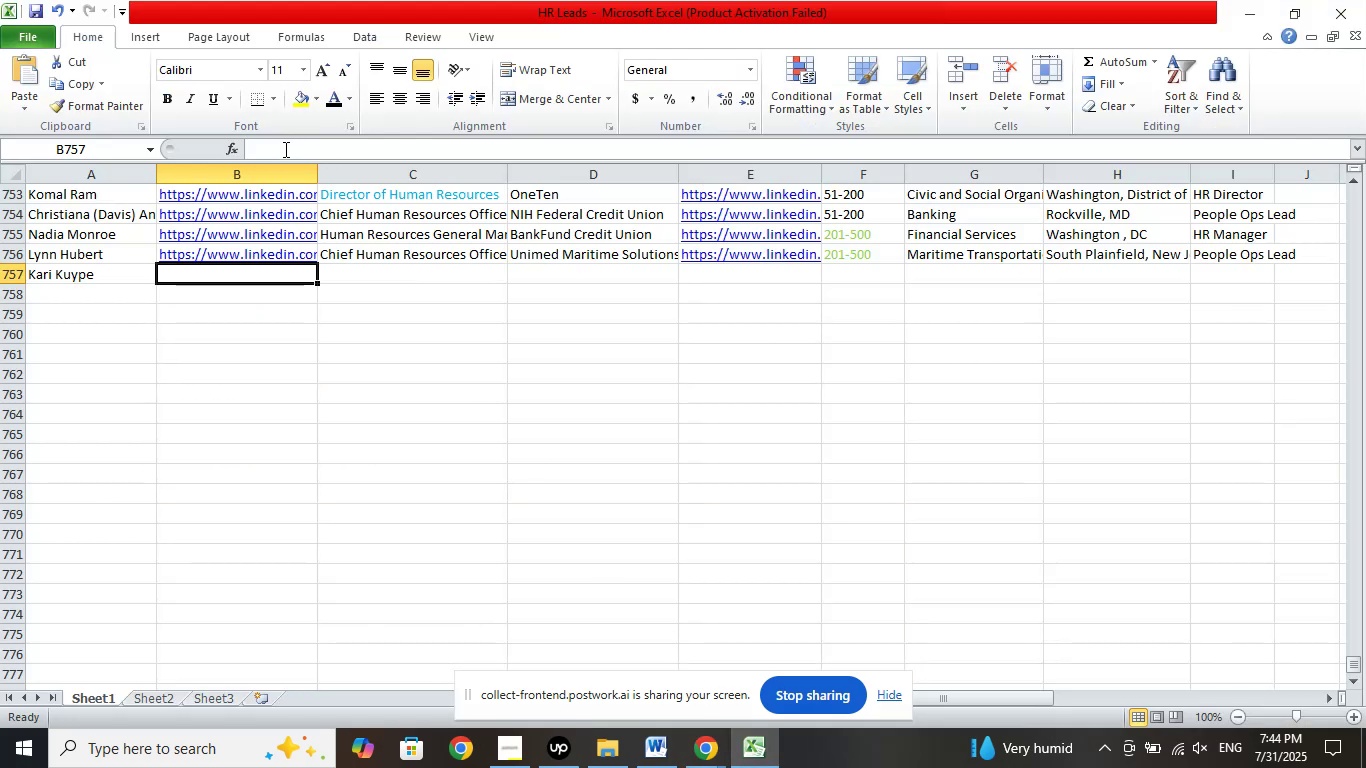 
left_click([284, 149])
 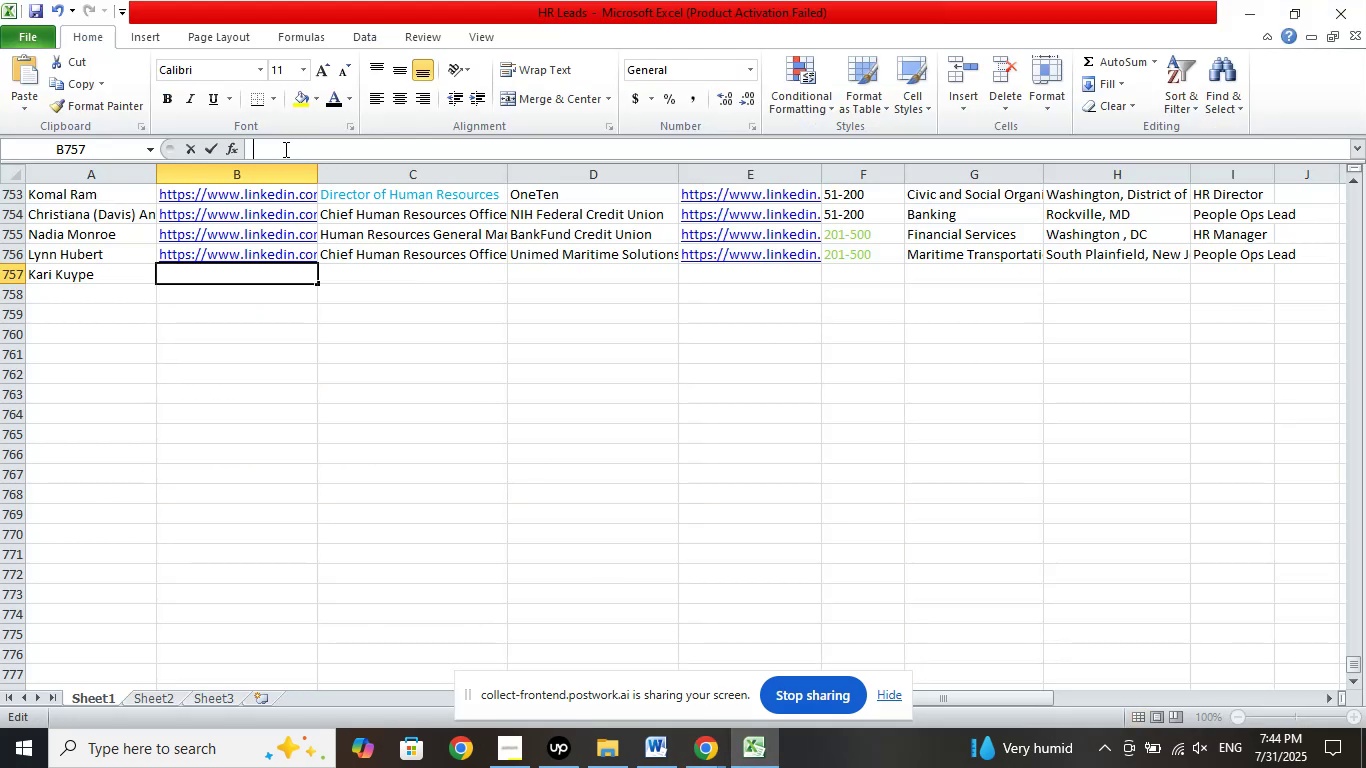 
right_click([284, 149])
 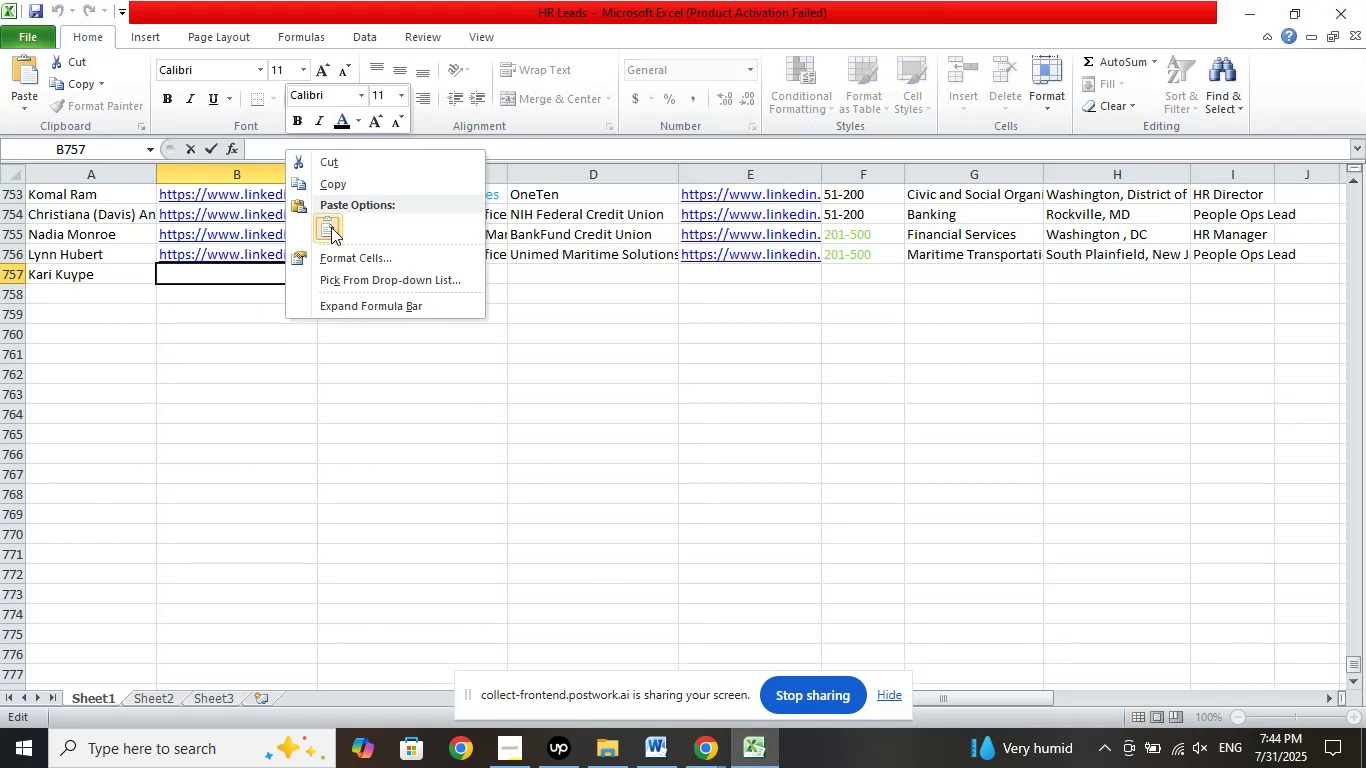 
left_click([331, 227])
 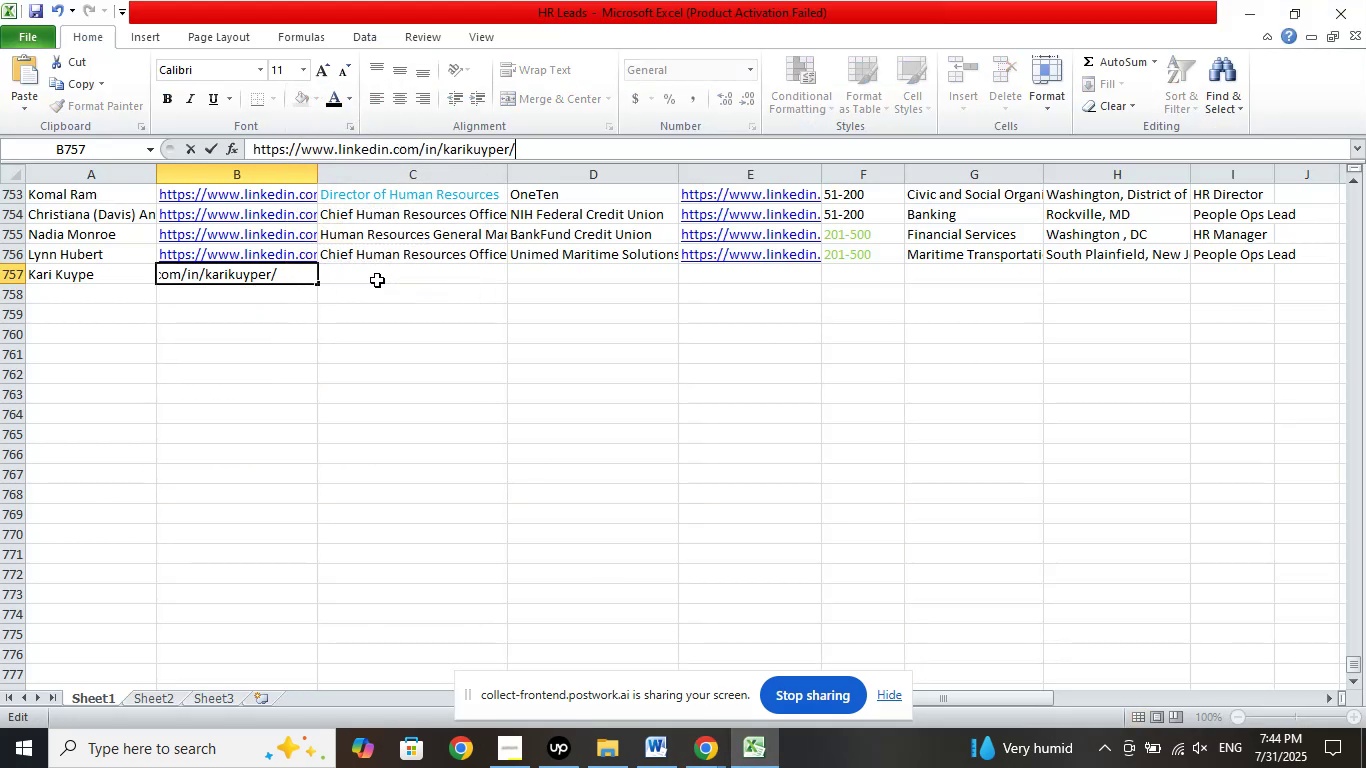 
left_click([377, 280])
 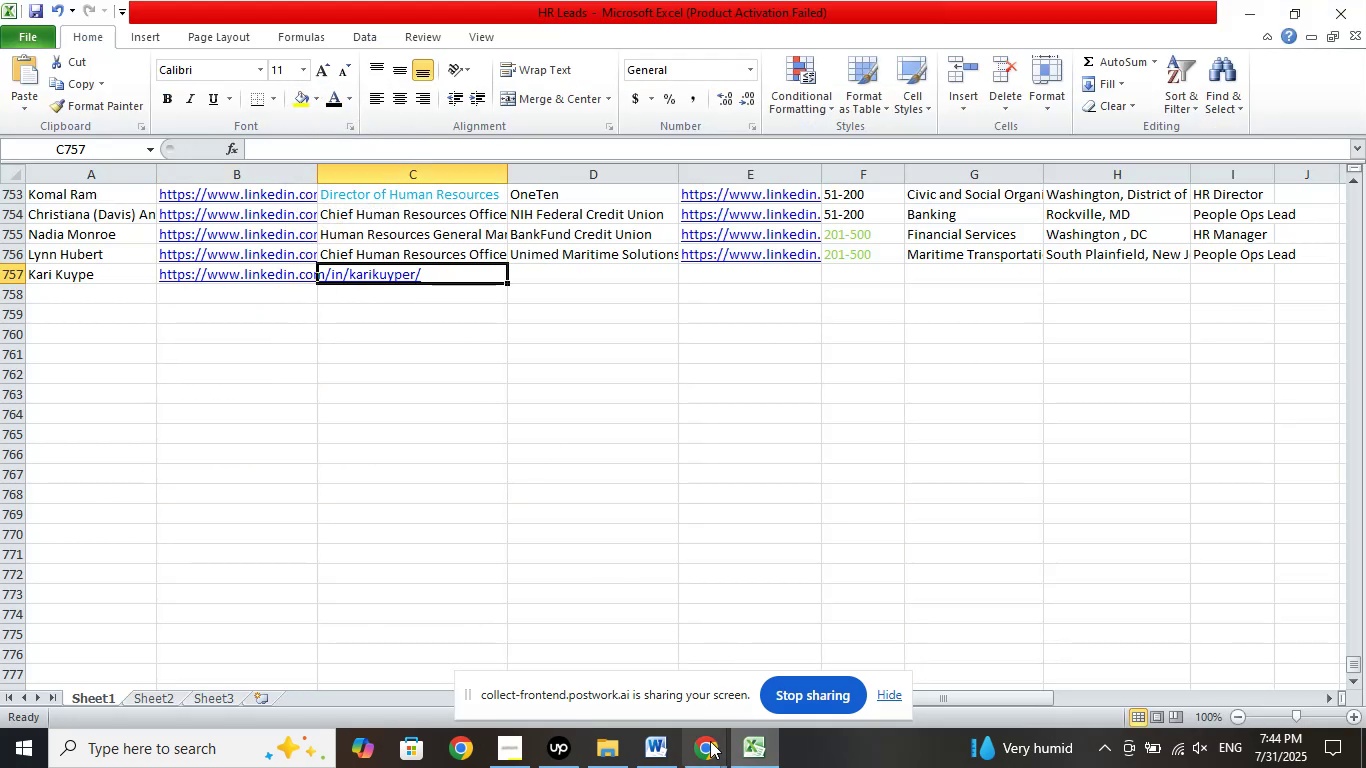 
left_click([706, 741])
 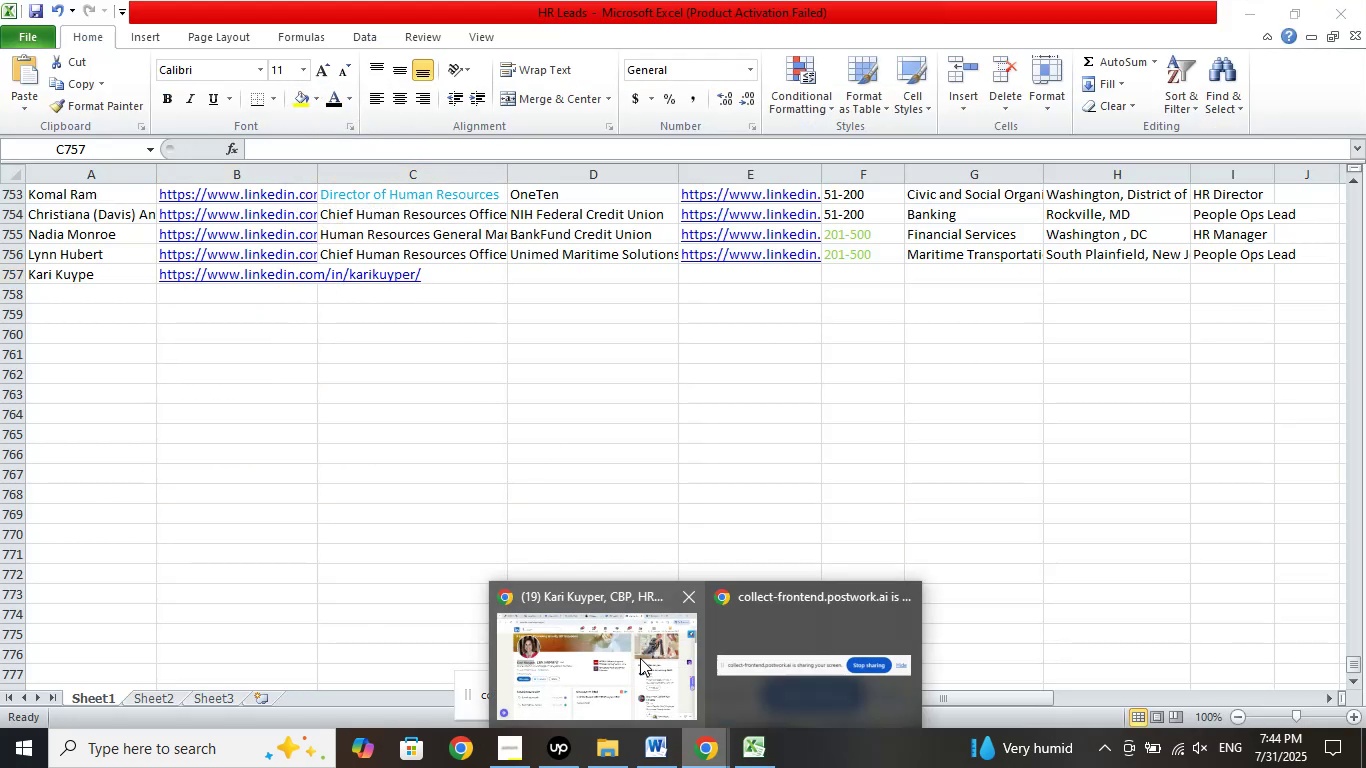 
left_click([640, 658])
 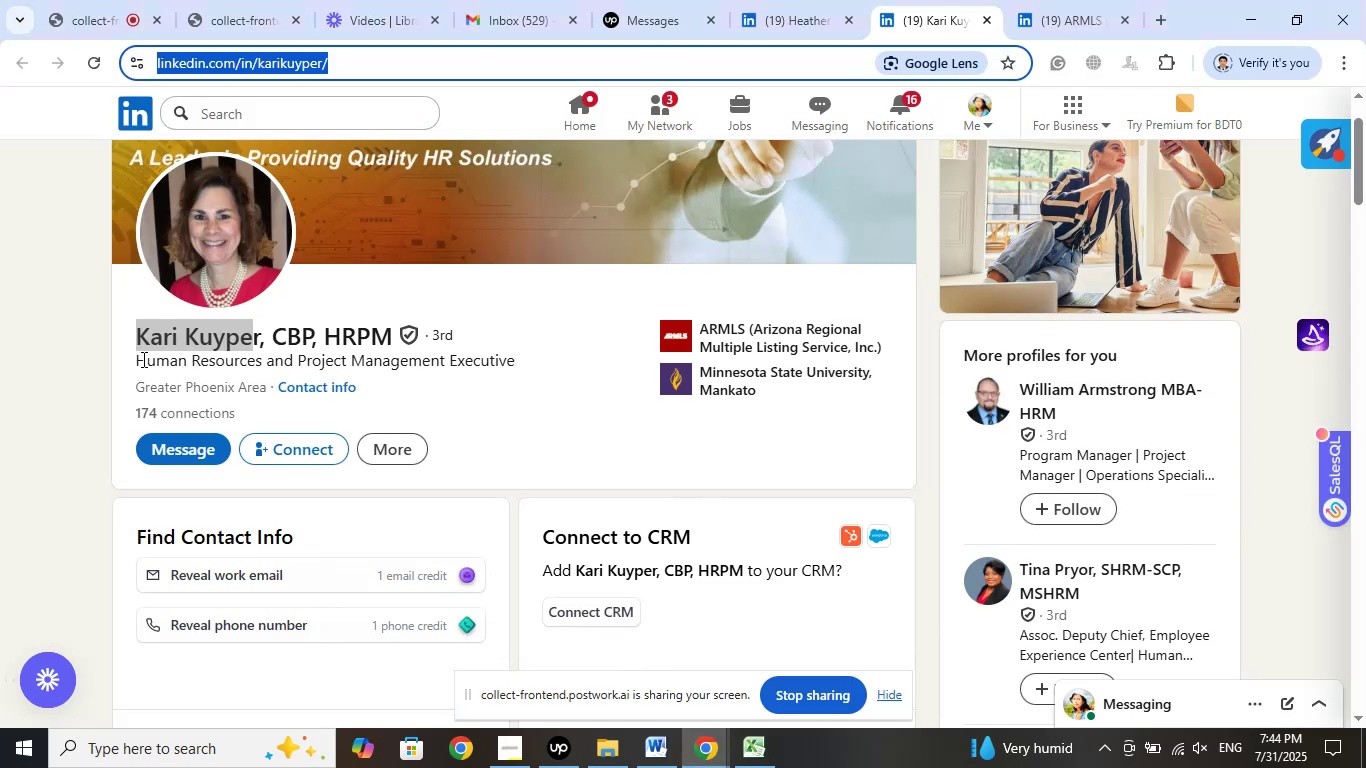 
left_click_drag(start_coordinate=[134, 354], to_coordinate=[460, 357])
 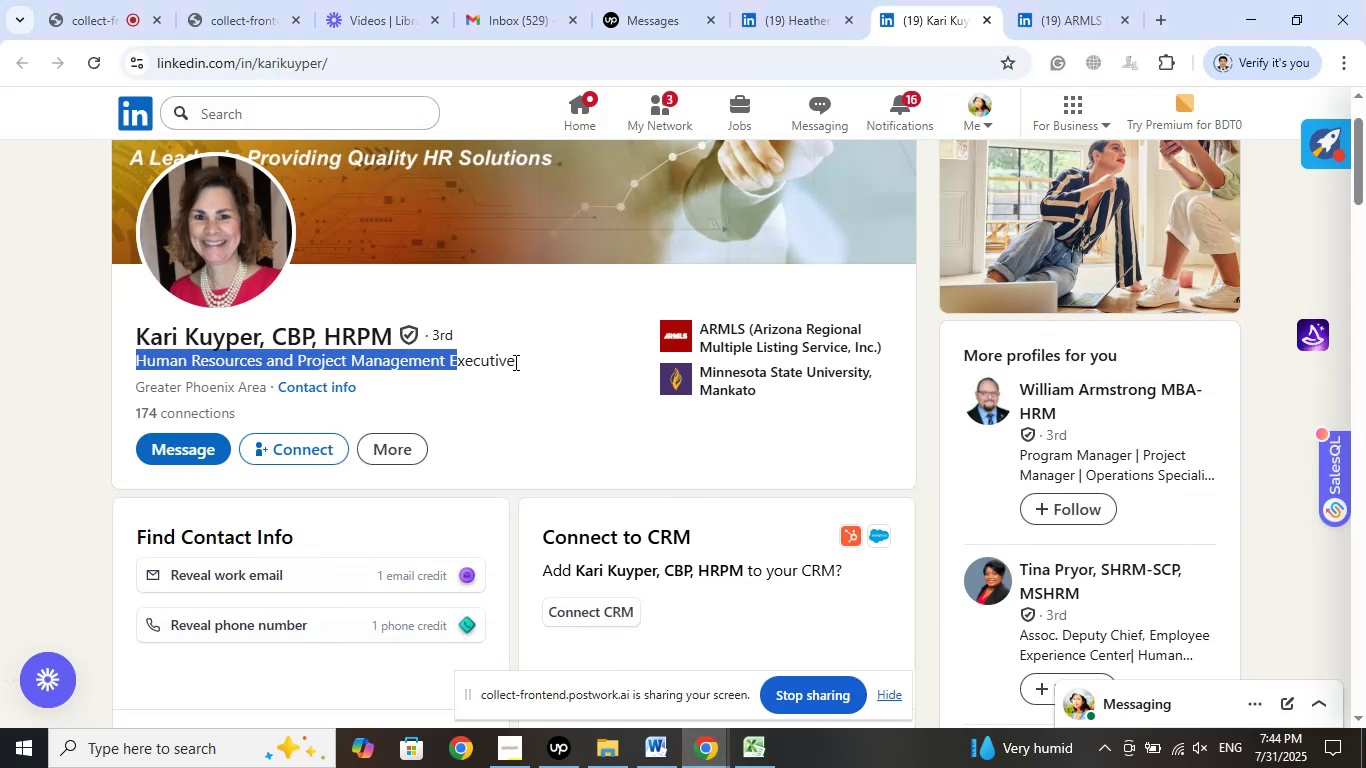 
left_click_drag(start_coordinate=[514, 358], to_coordinate=[138, 366])
 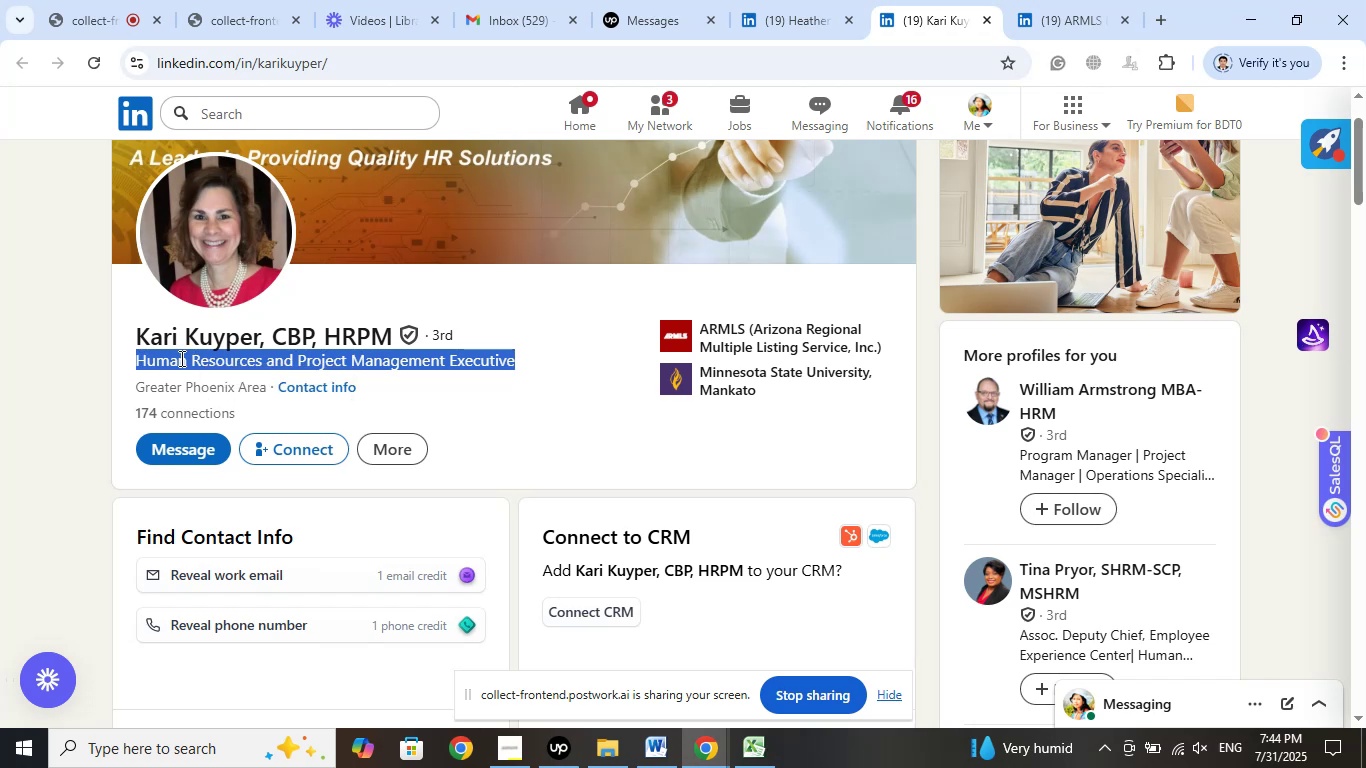 
right_click([180, 358])
 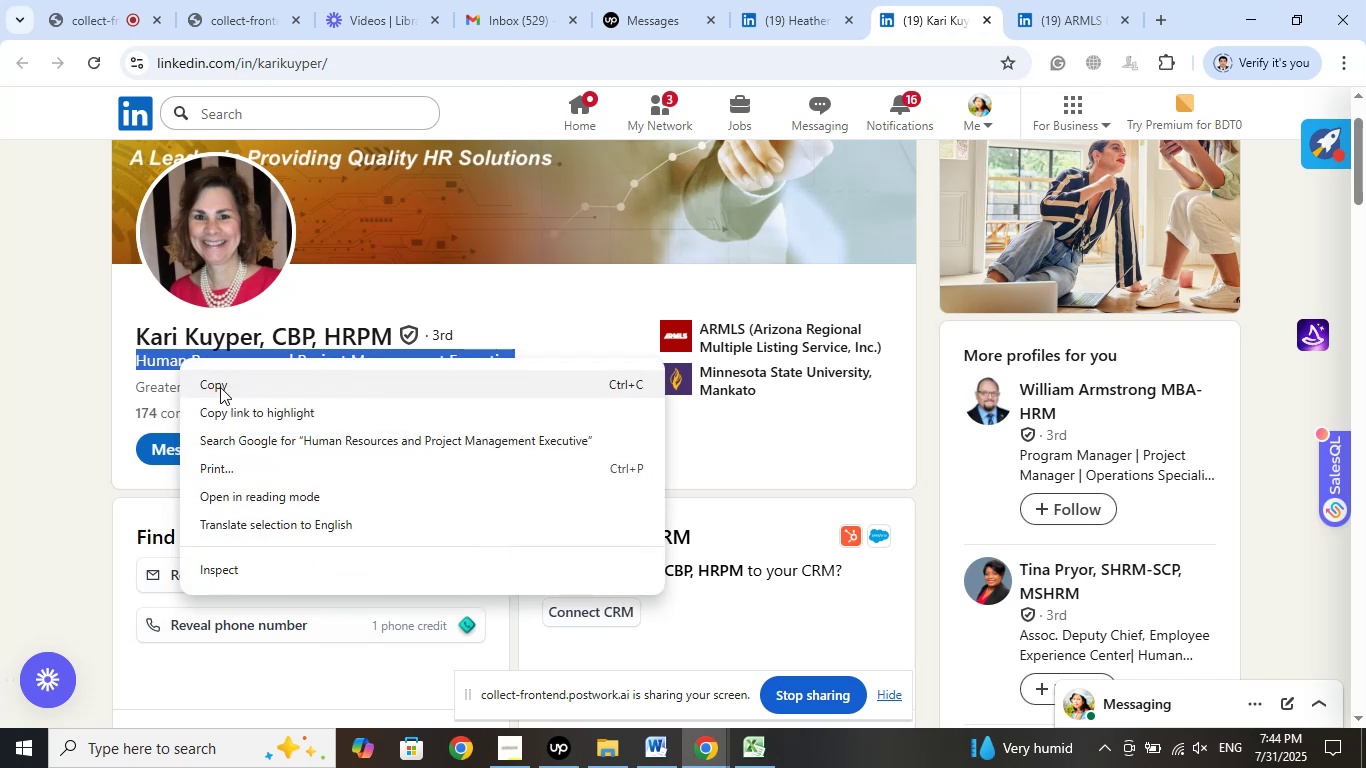 
left_click([219, 384])
 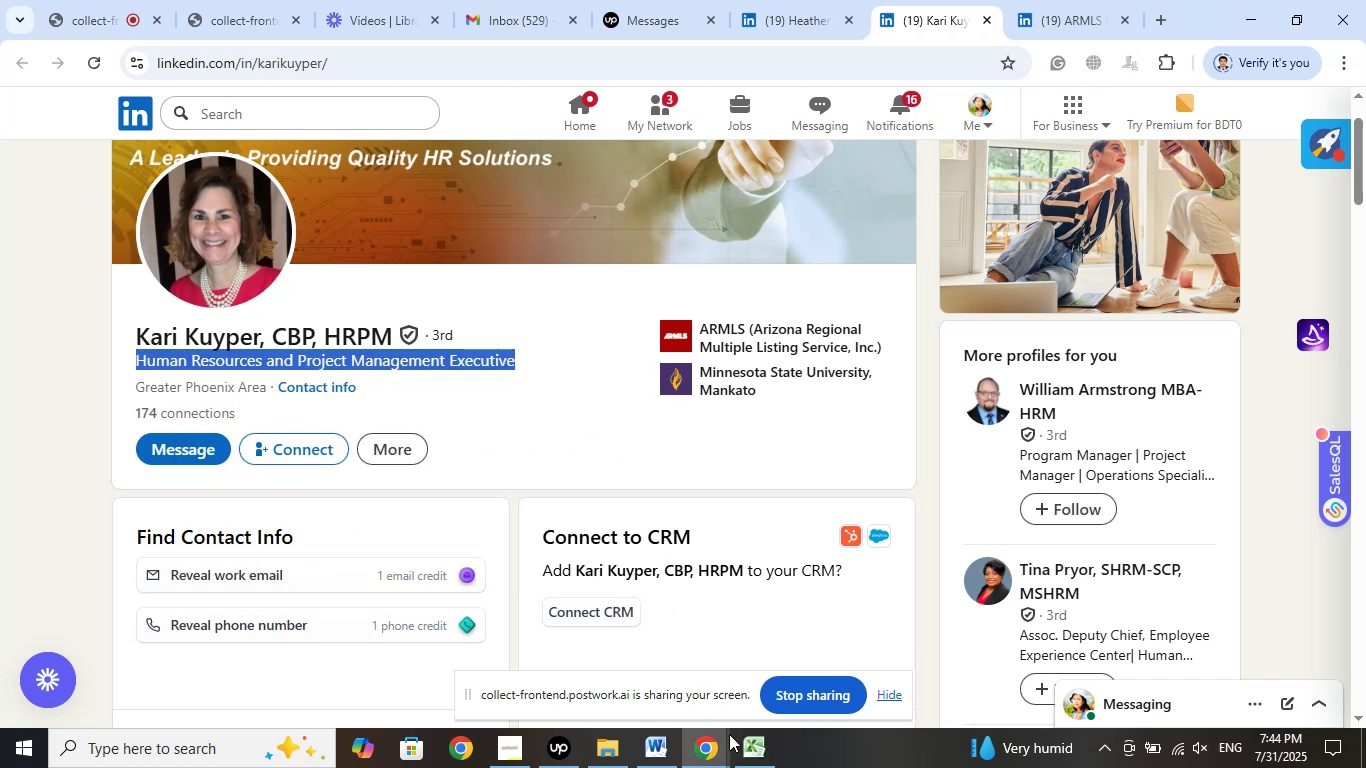 
left_click([731, 746])
 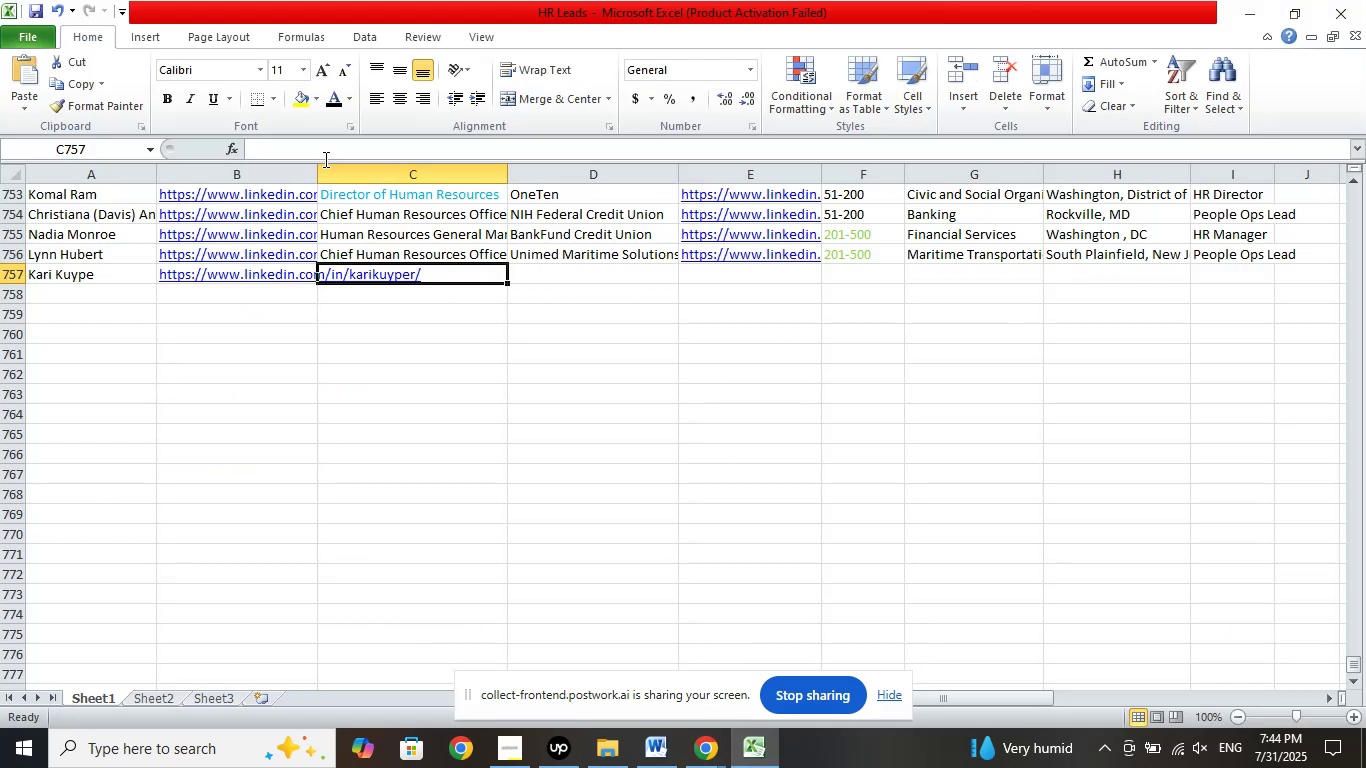 
left_click([319, 153])
 